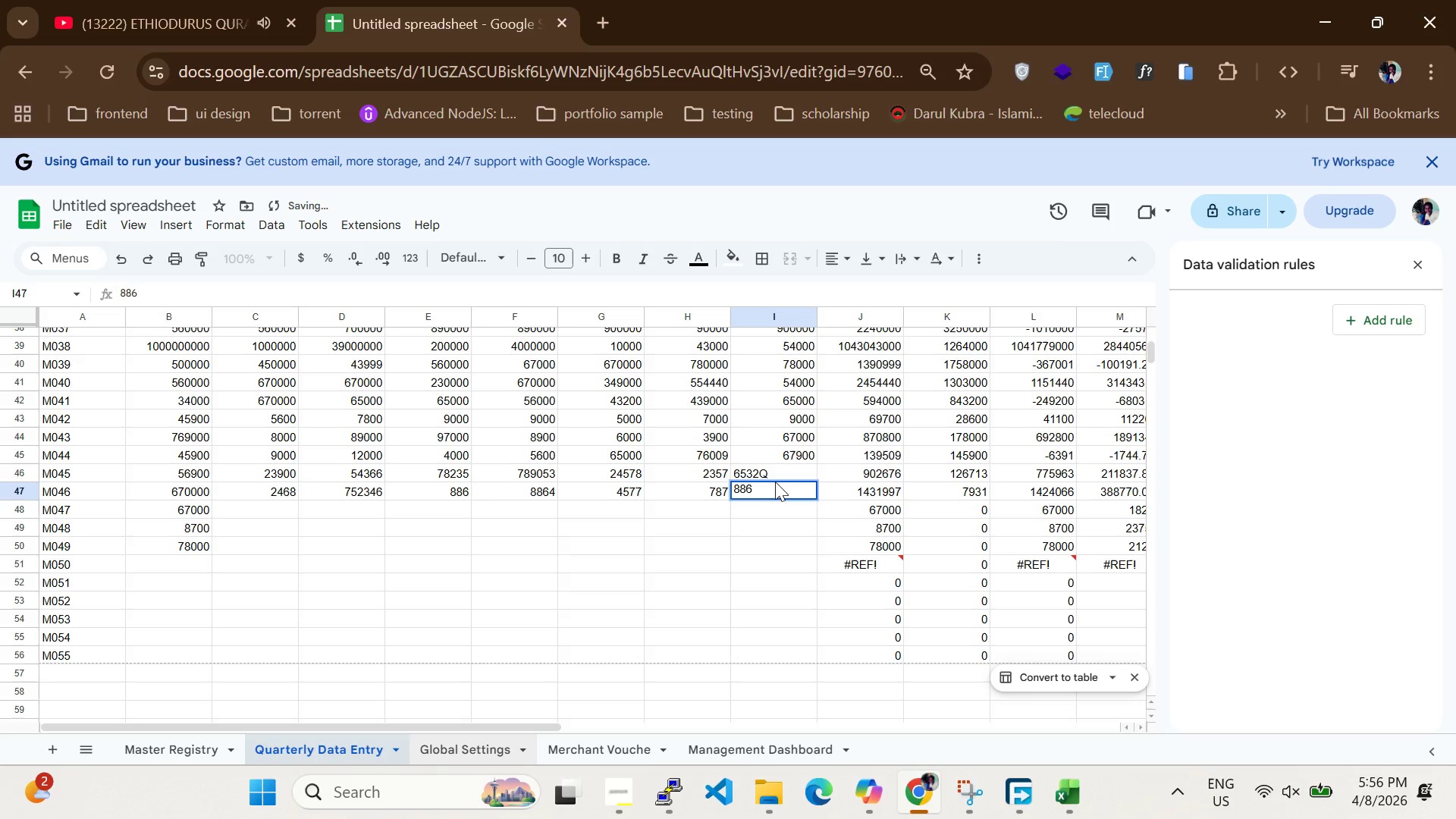 
left_click_drag(start_coordinate=[759, 490], to_coordinate=[775, 482])
 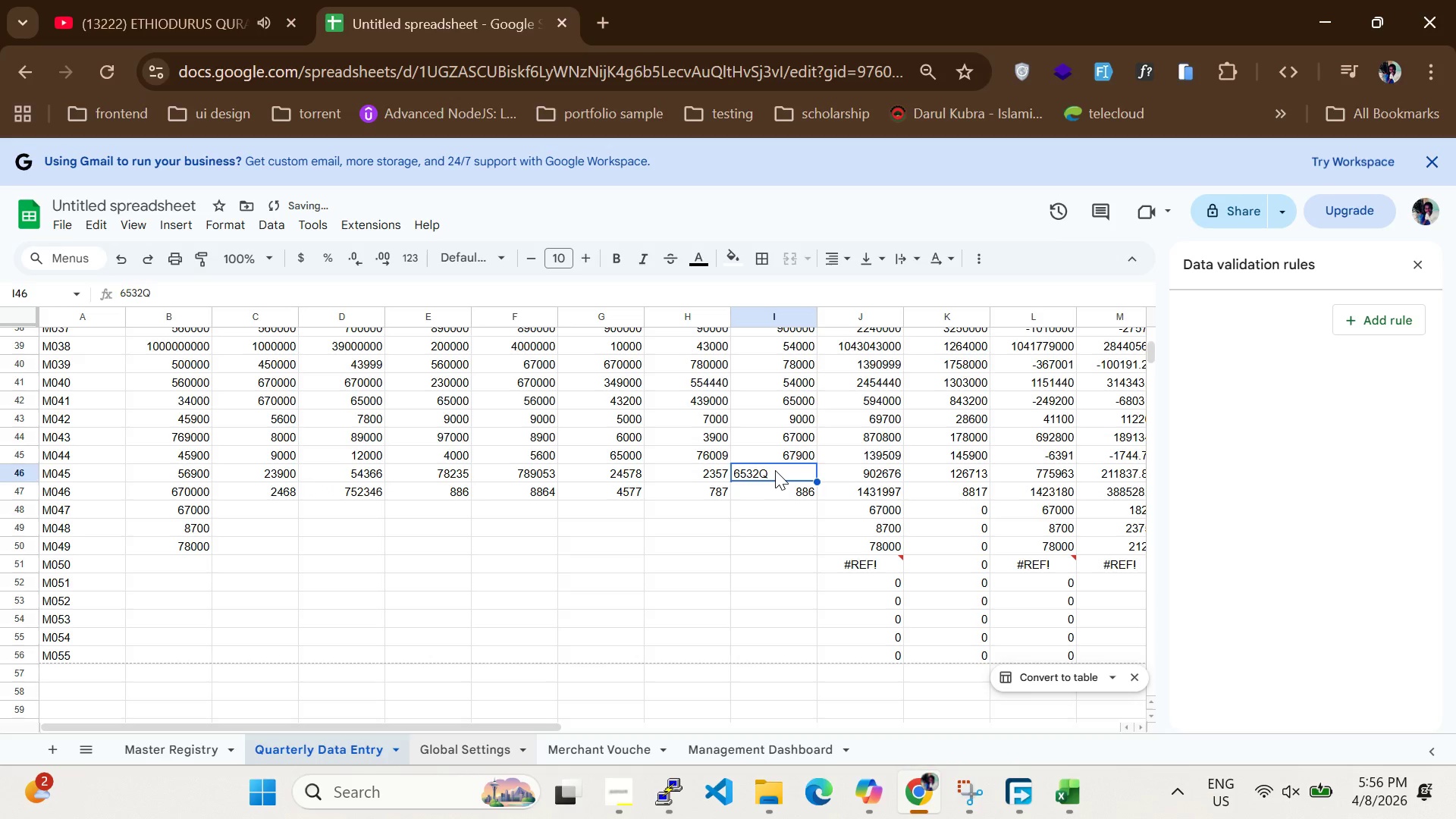 
left_click([775, 482])
 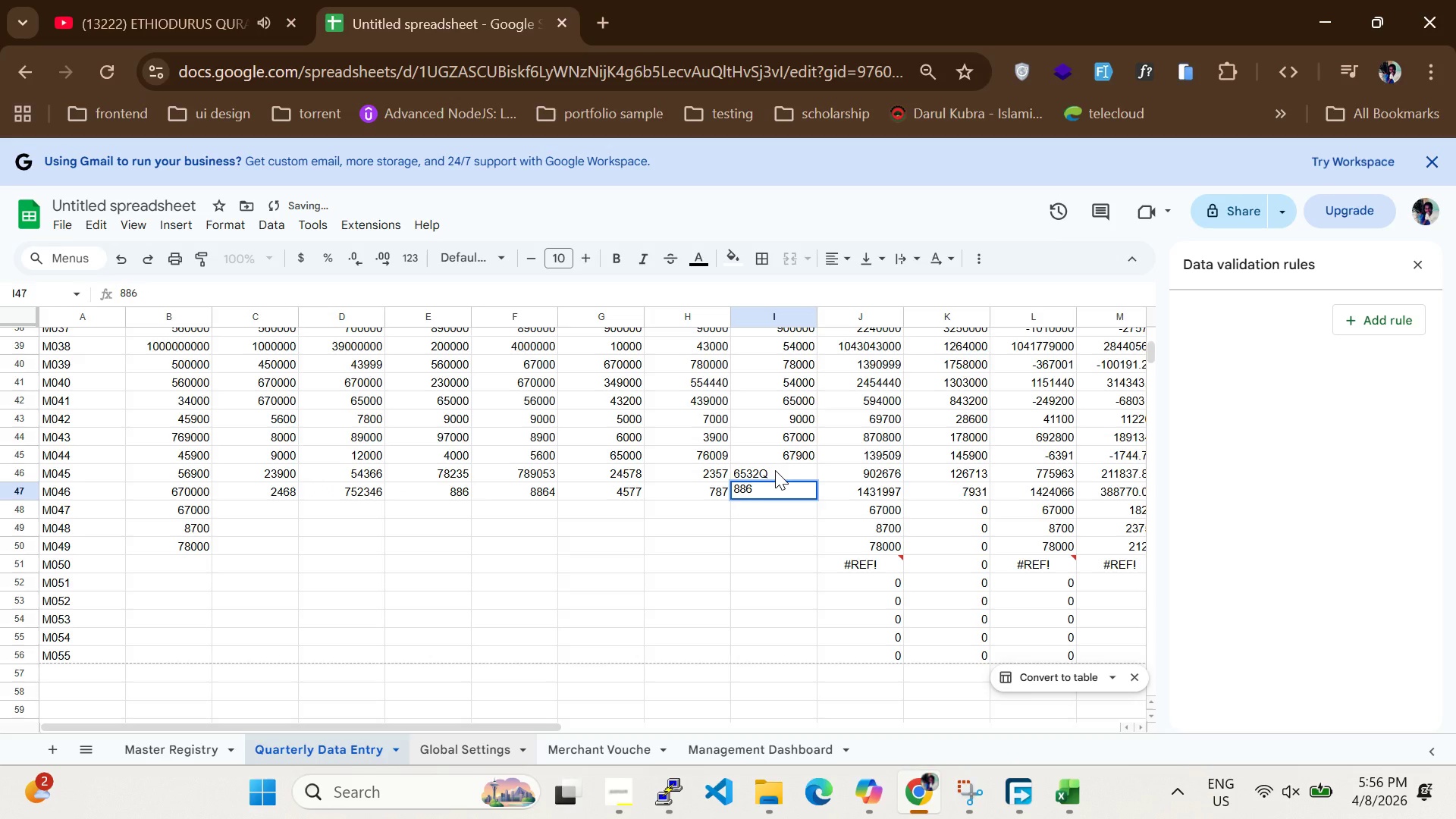 
left_click([775, 470])
 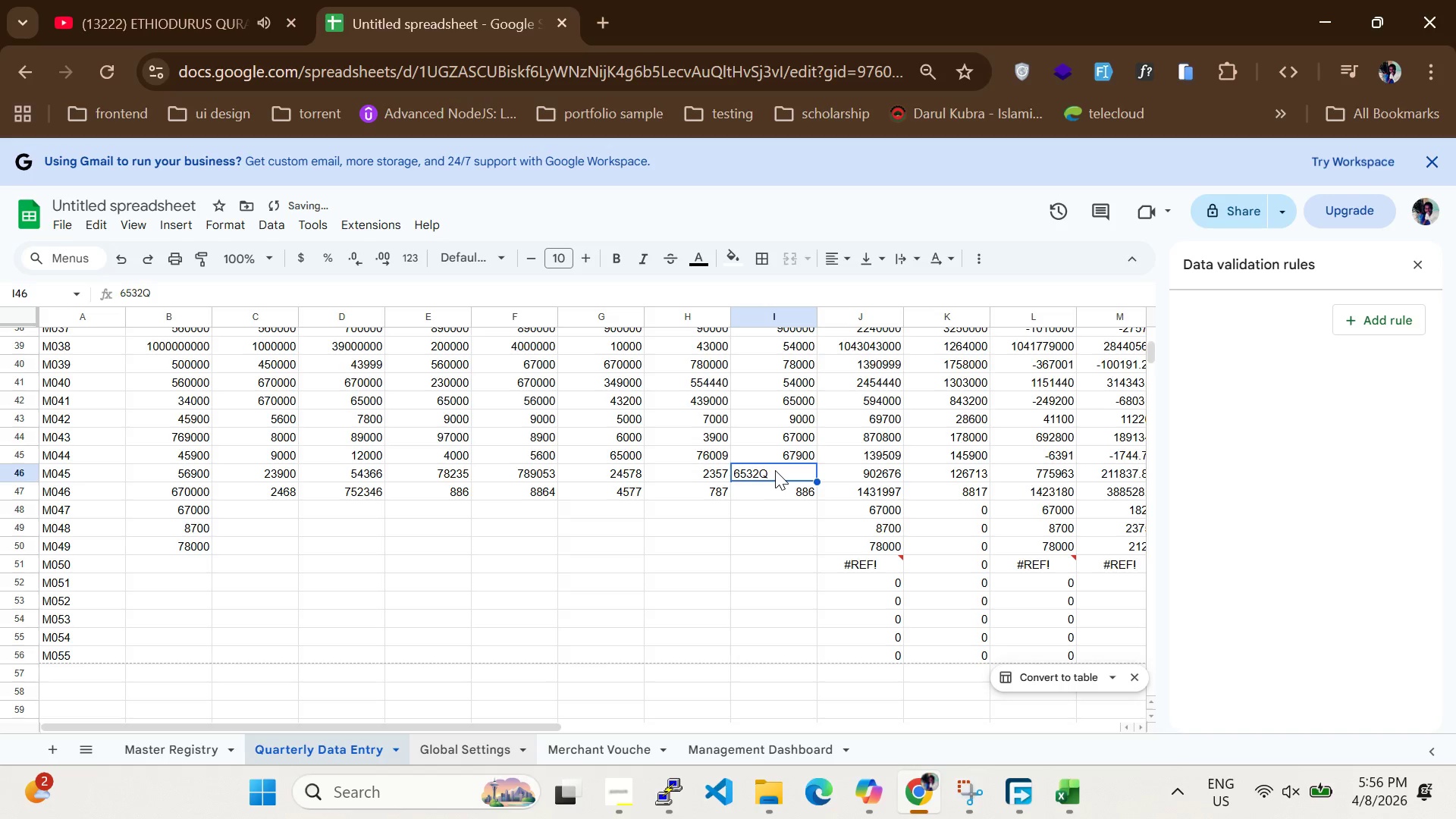 
double_click([775, 470])
 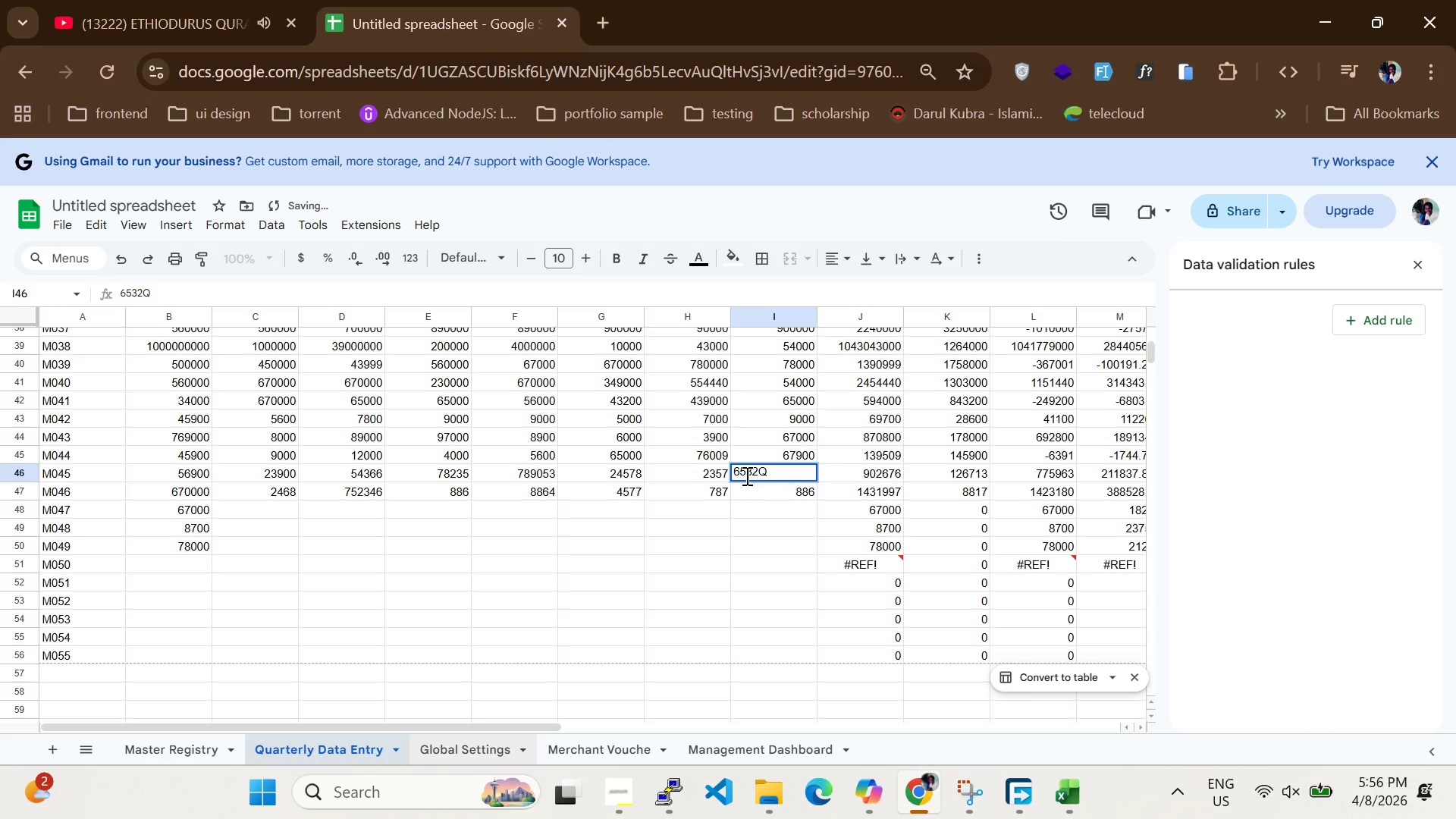 
key(Backspace)
 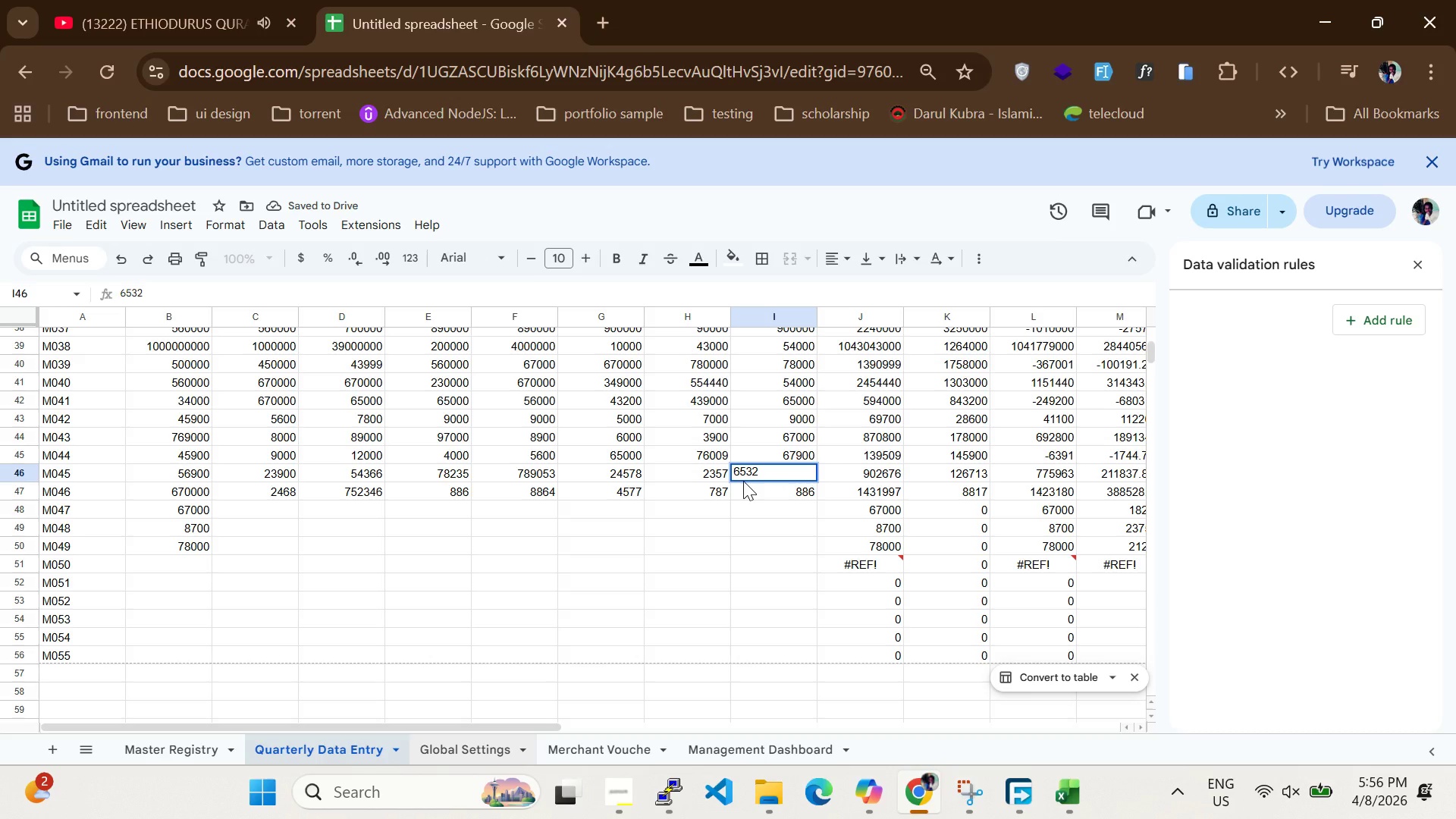 
key(5)
 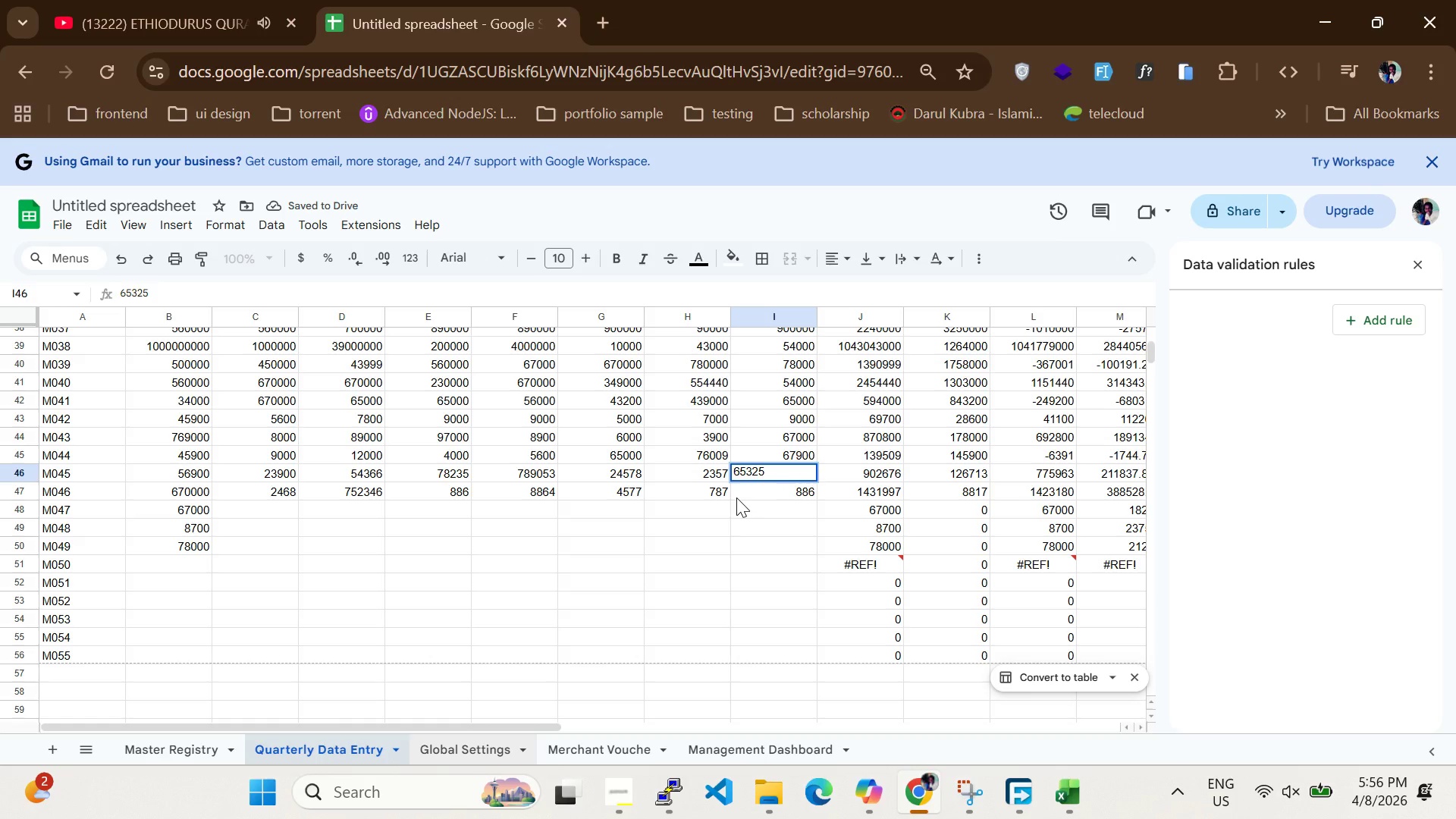 
left_click([736, 497])
 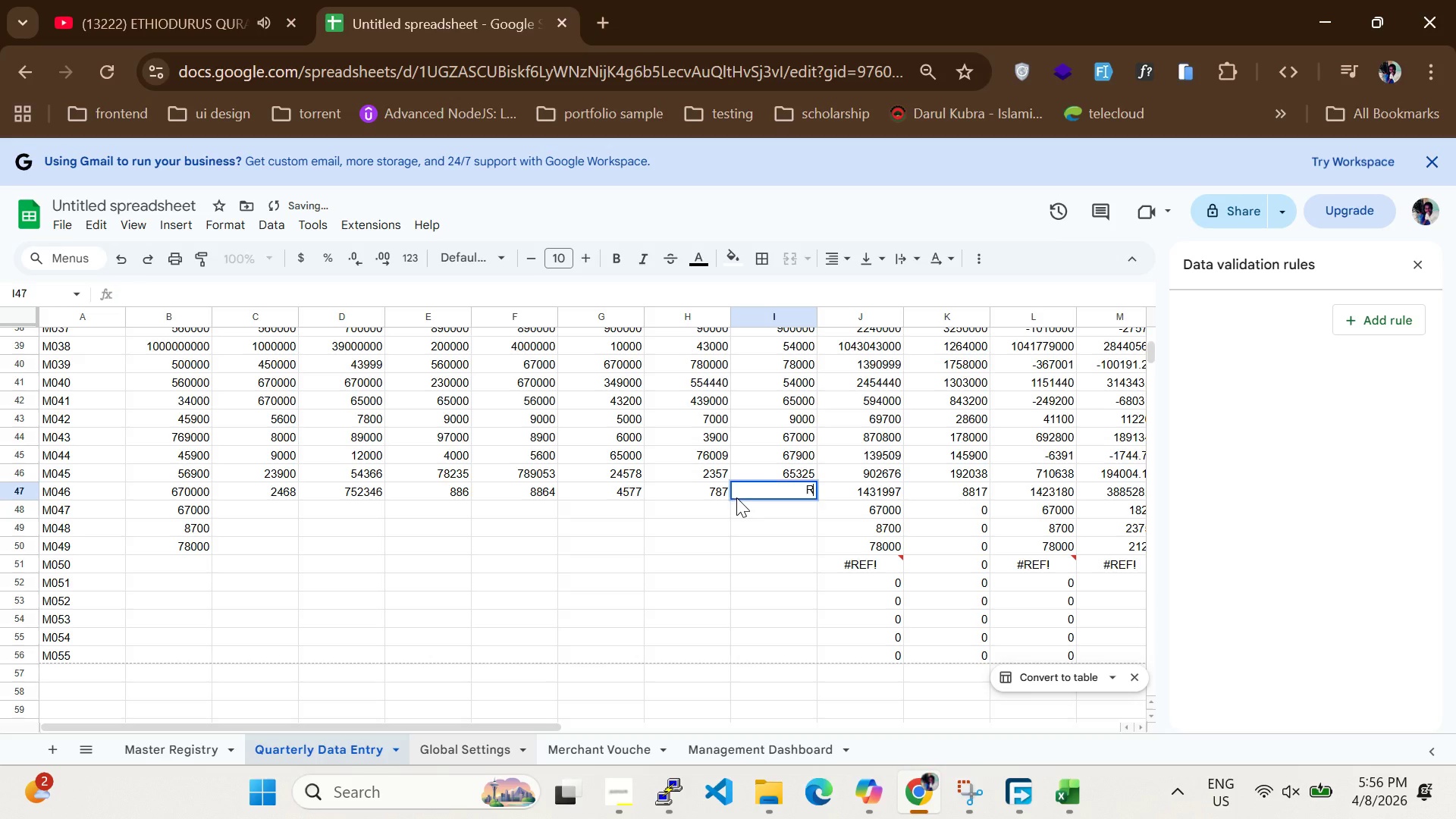 
key(R)
 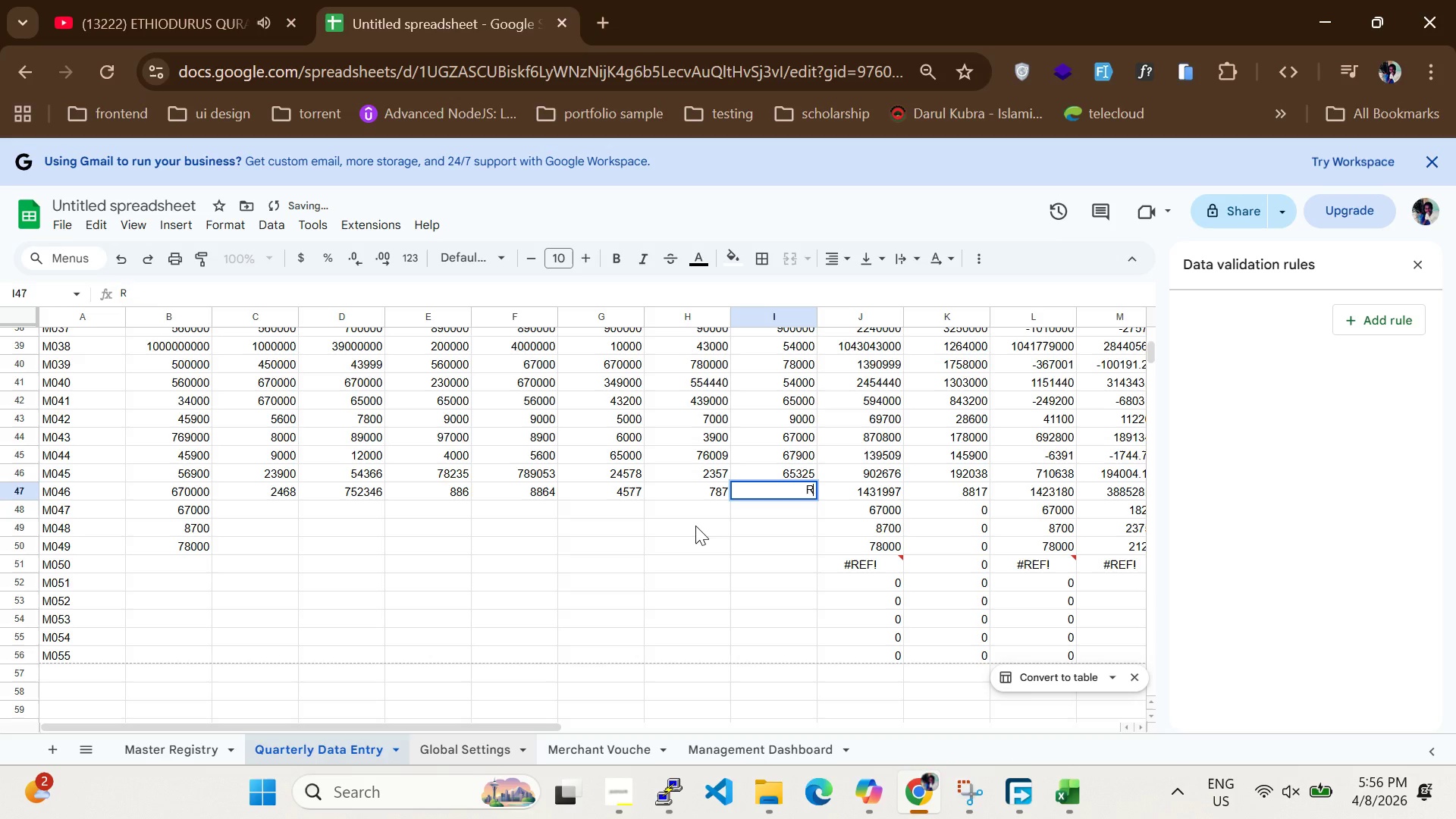 
key(Backspace)
type(34555)
 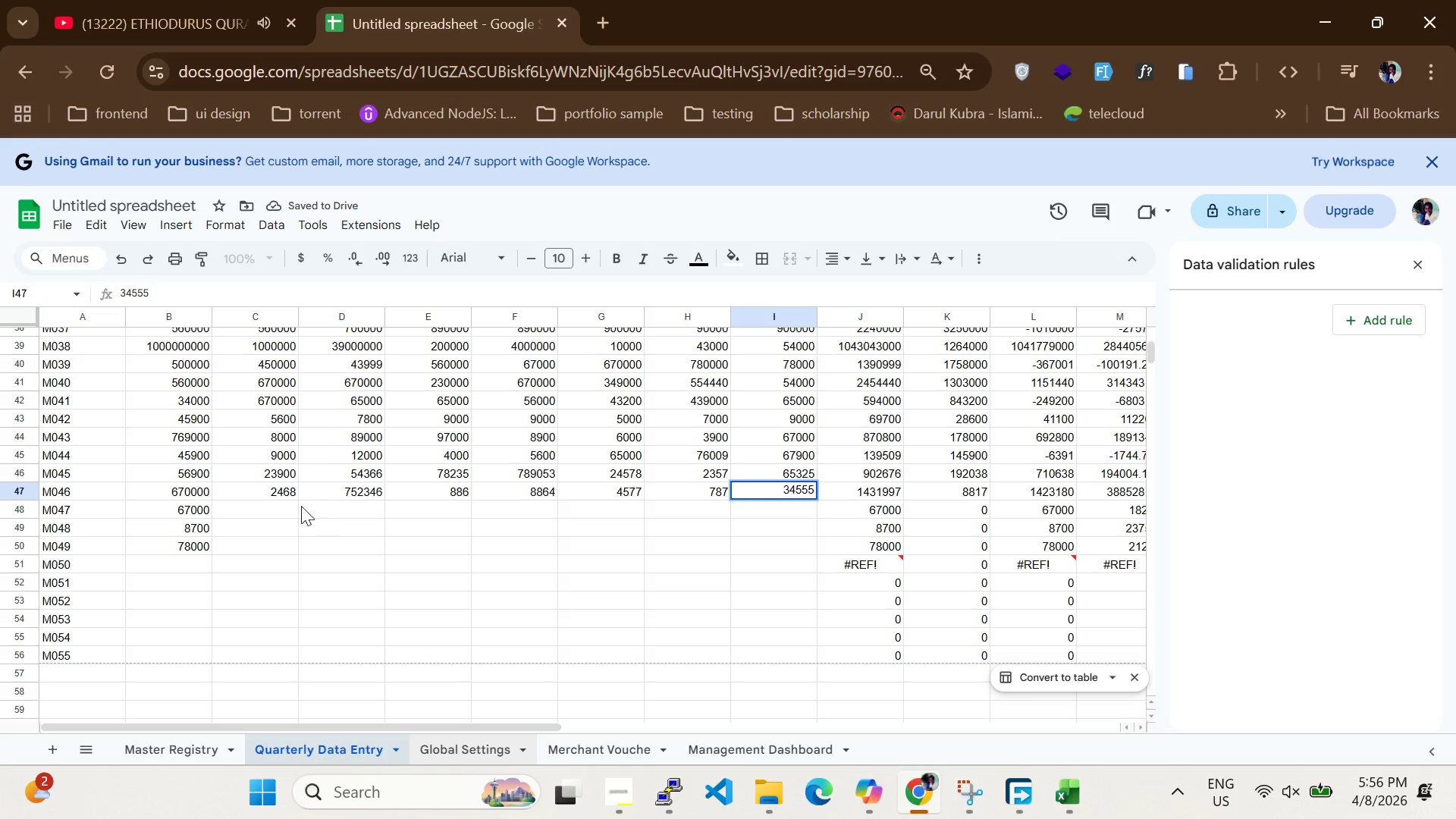 
left_click([284, 507])
 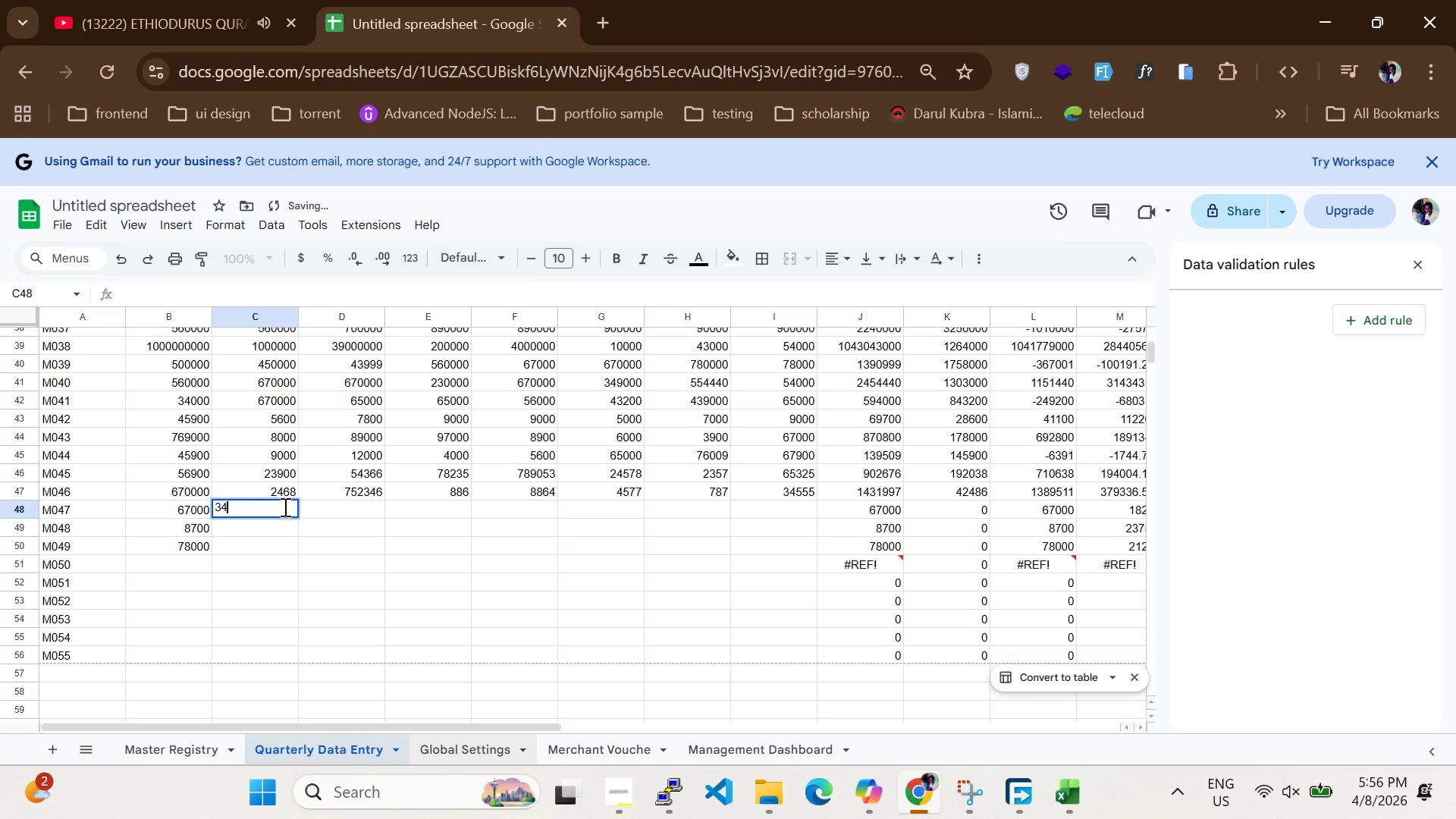 
type(343434444)
 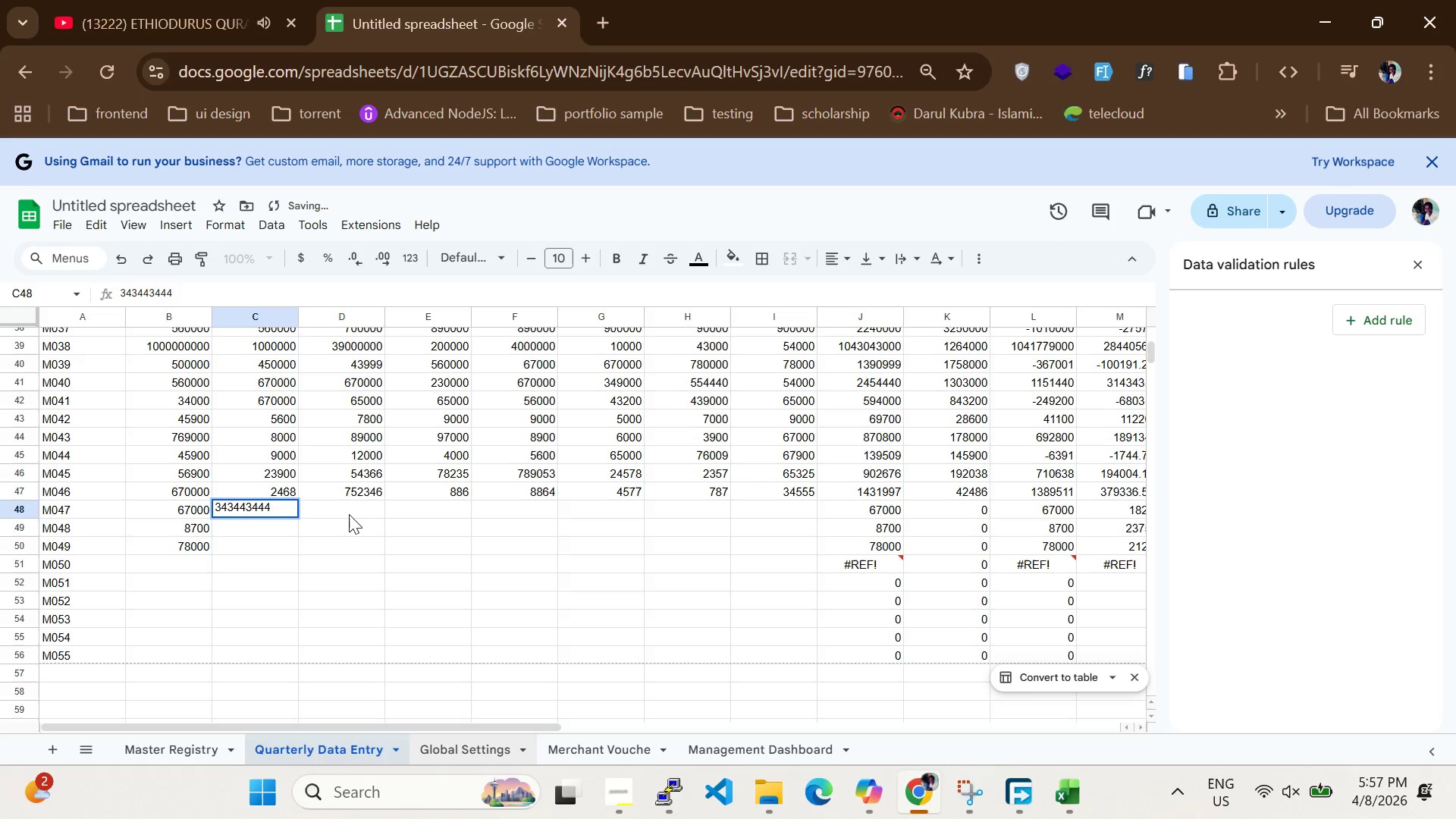 
left_click([348, 506])
 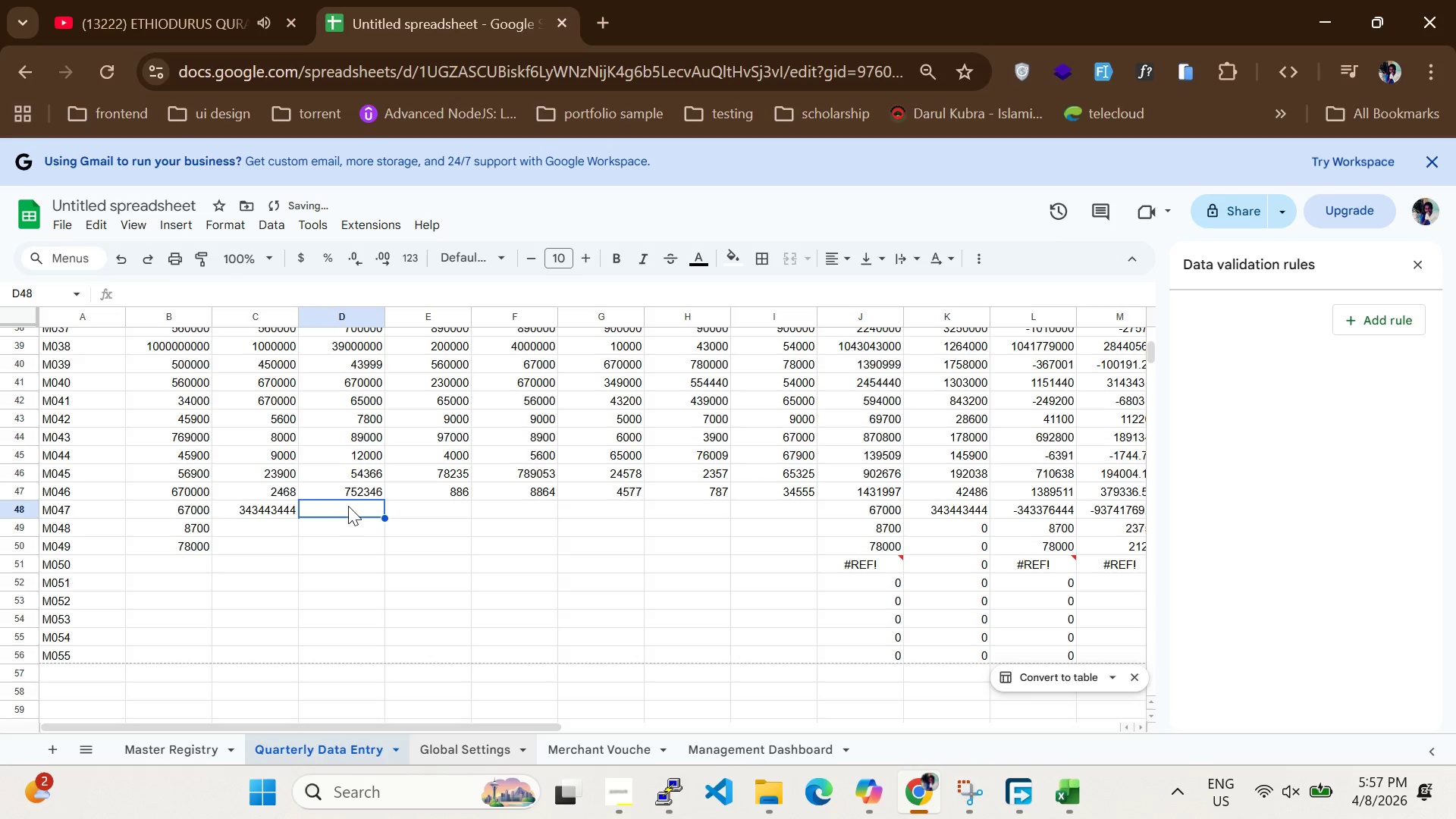 
type(5700)
 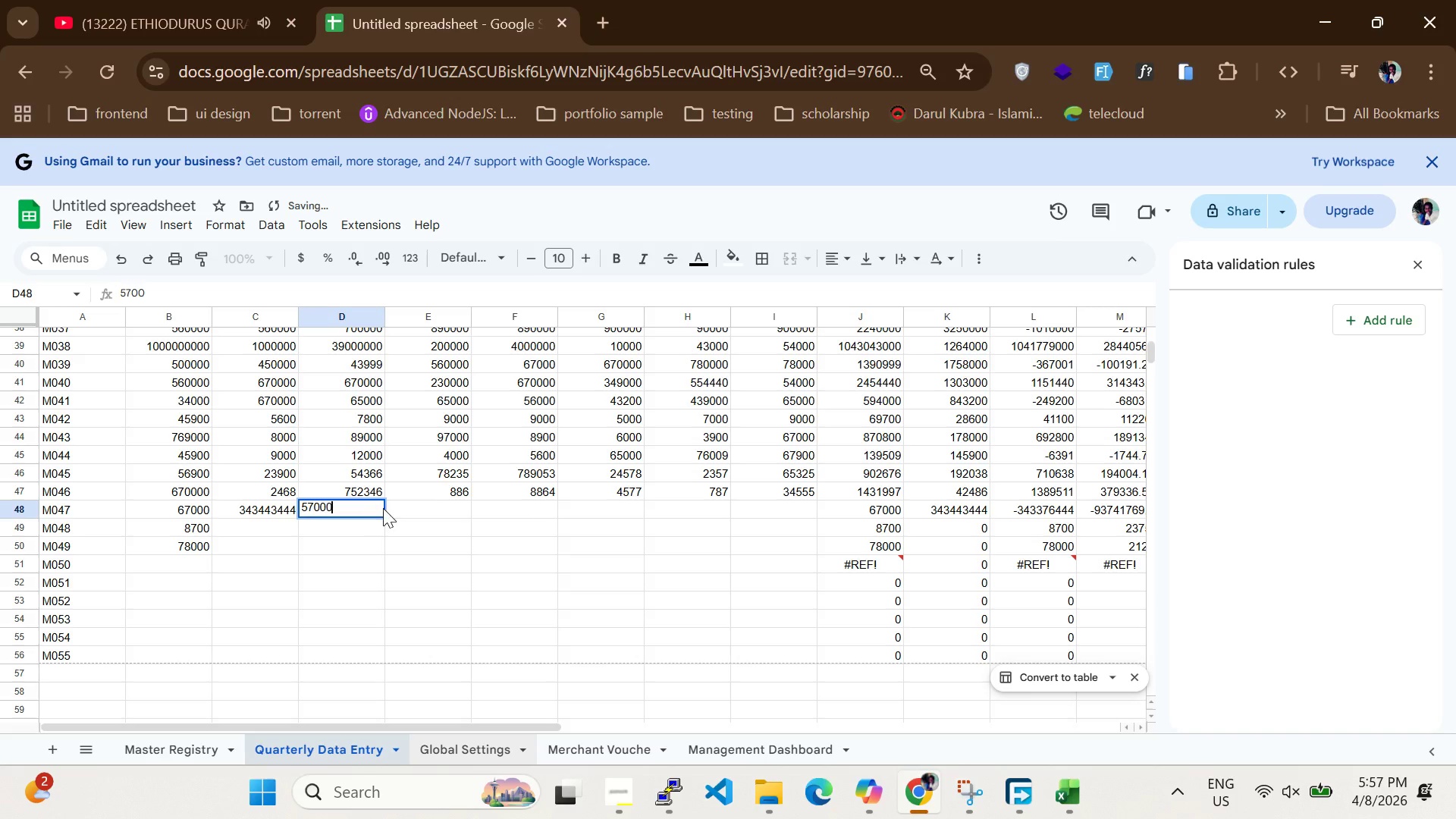 
key(0)
 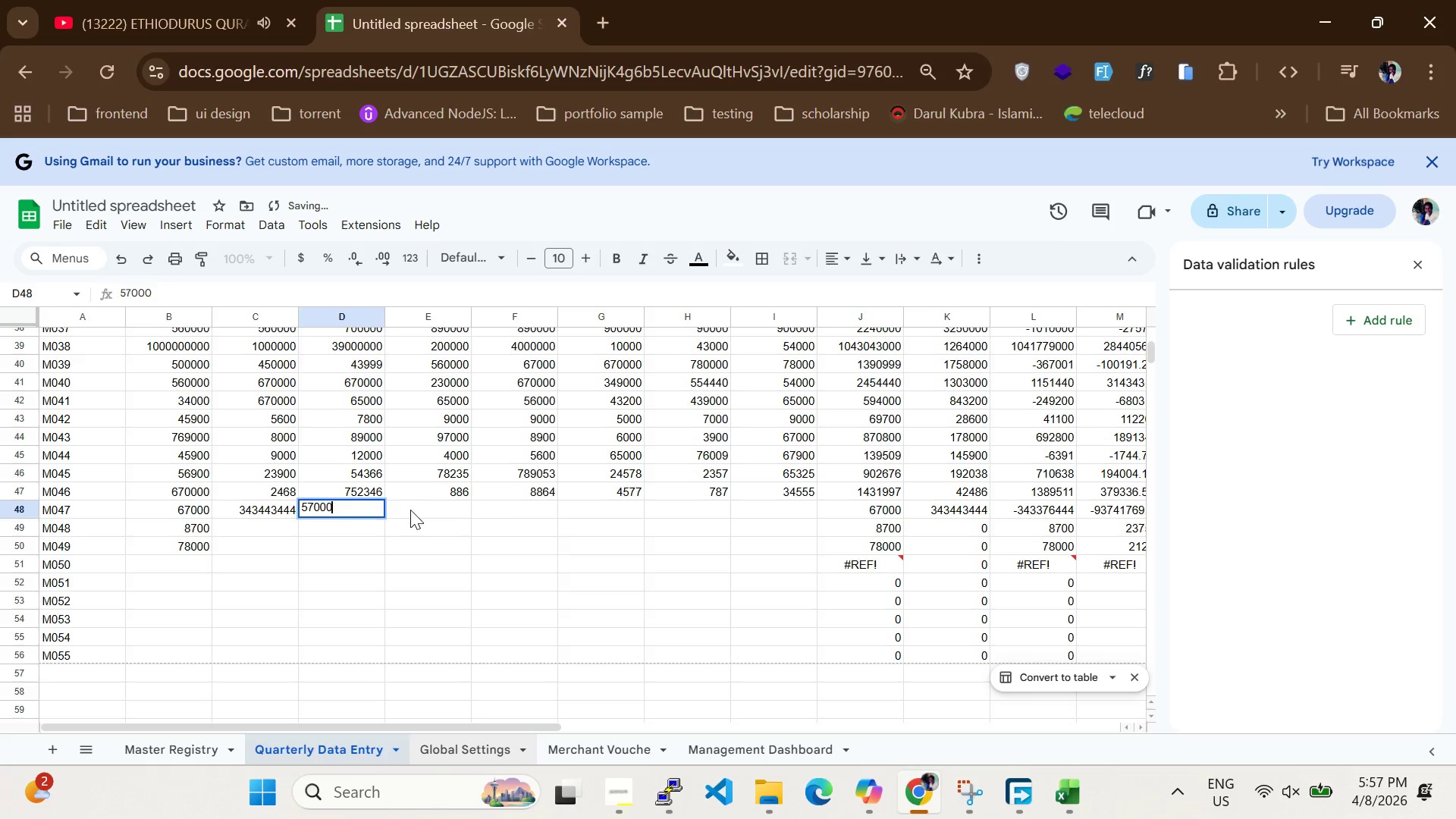 
left_click([410, 510])
 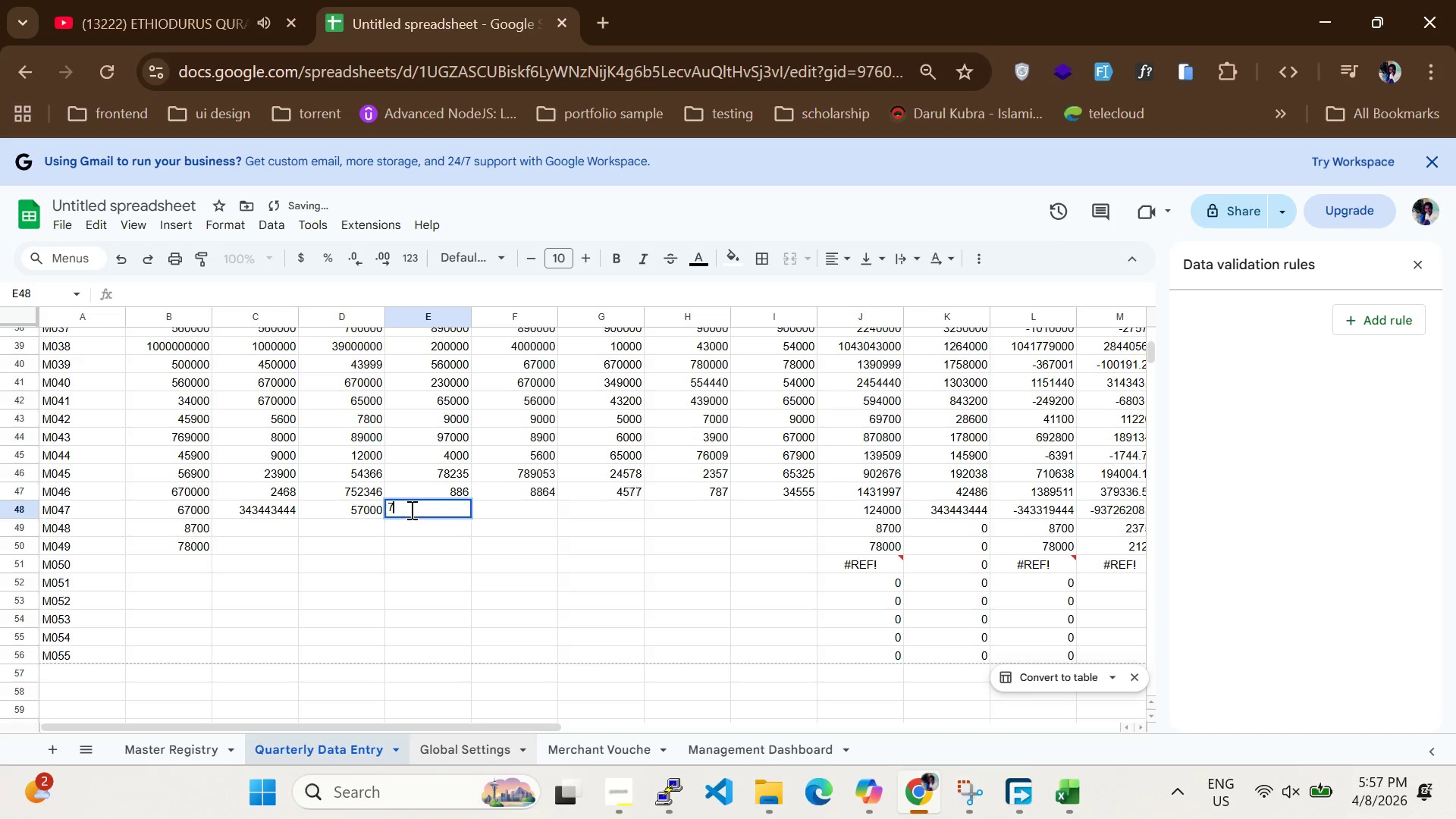 
type(765555)
 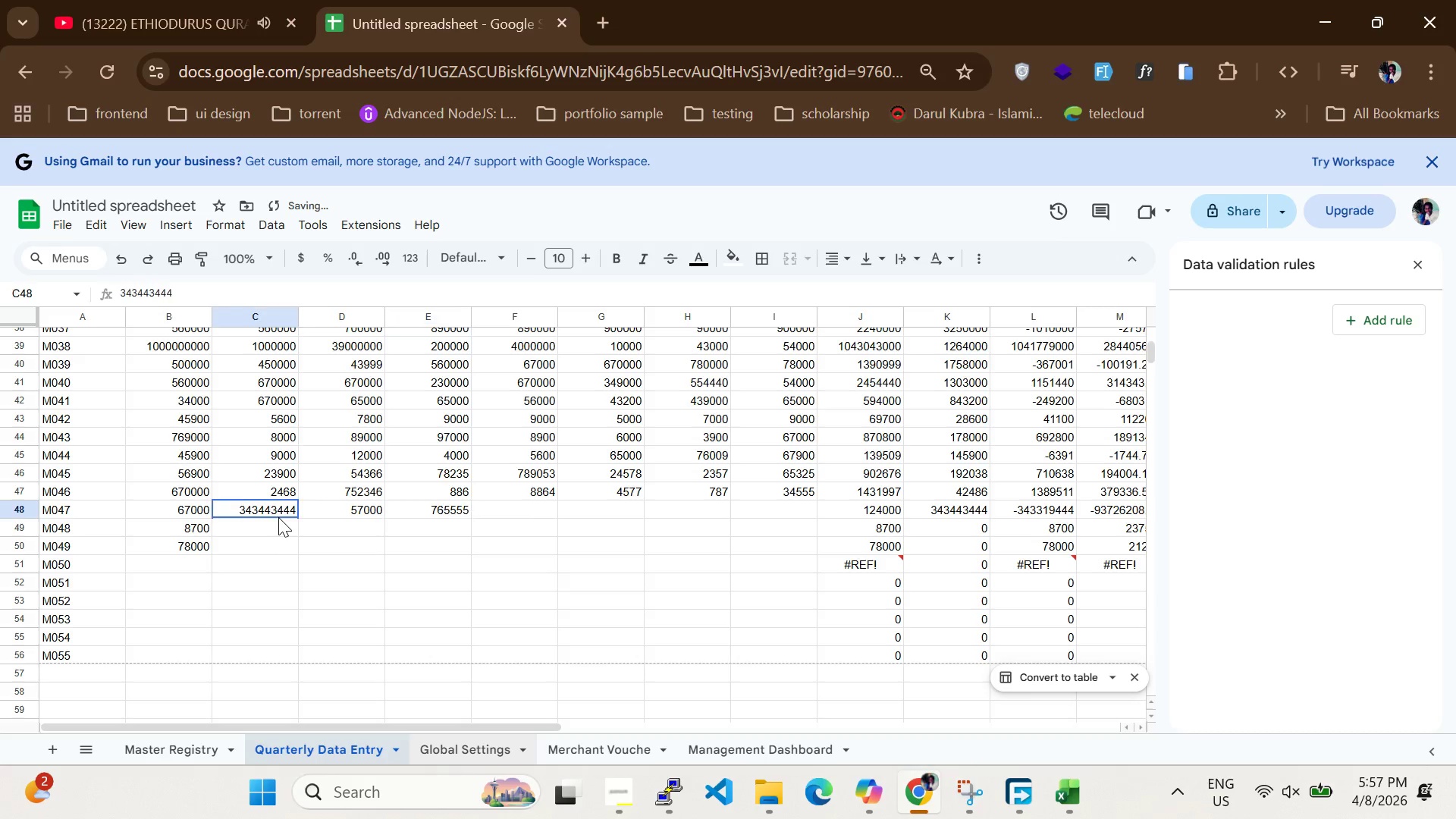 
double_click([276, 516])
 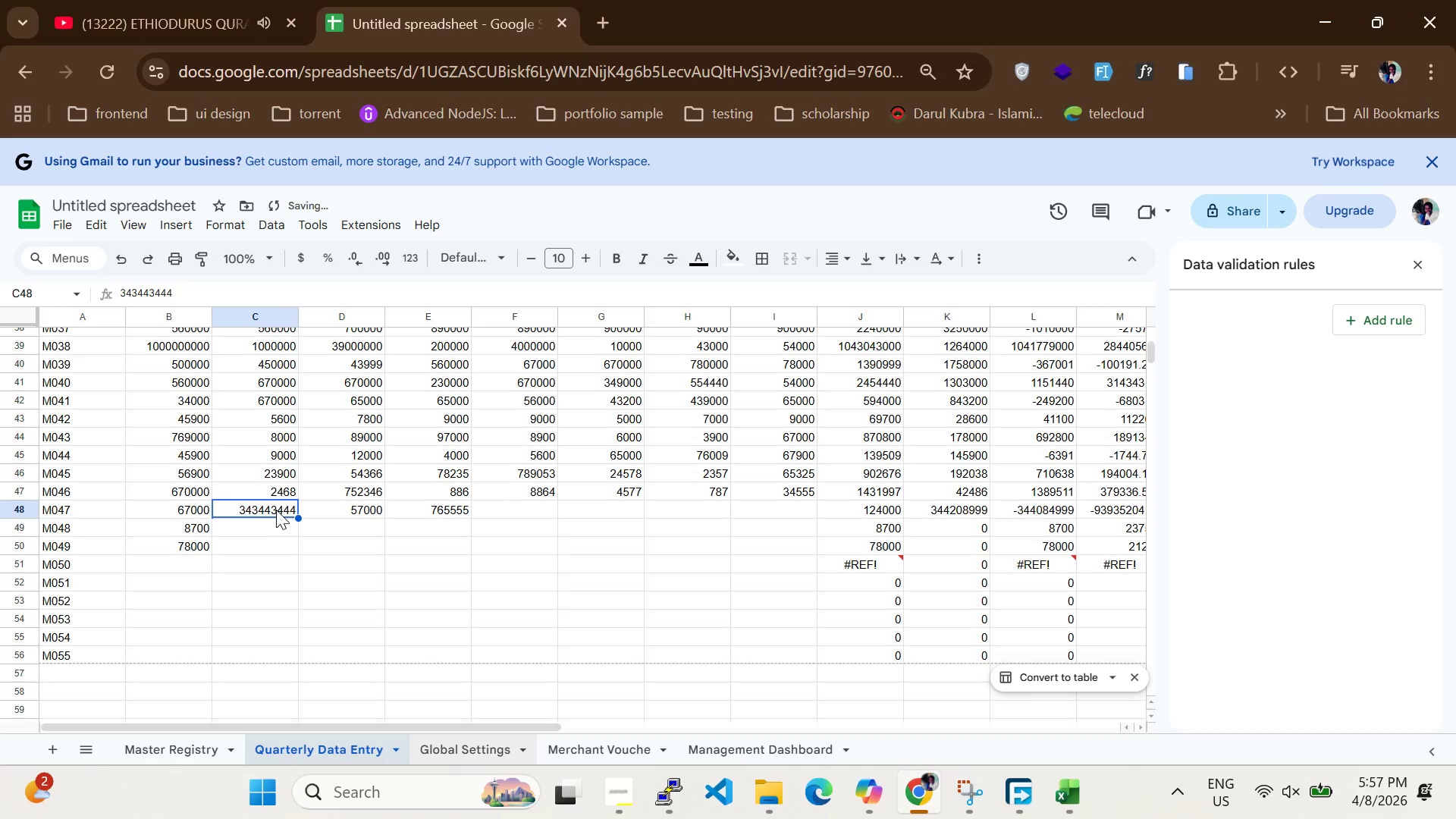 
double_click([276, 510])
 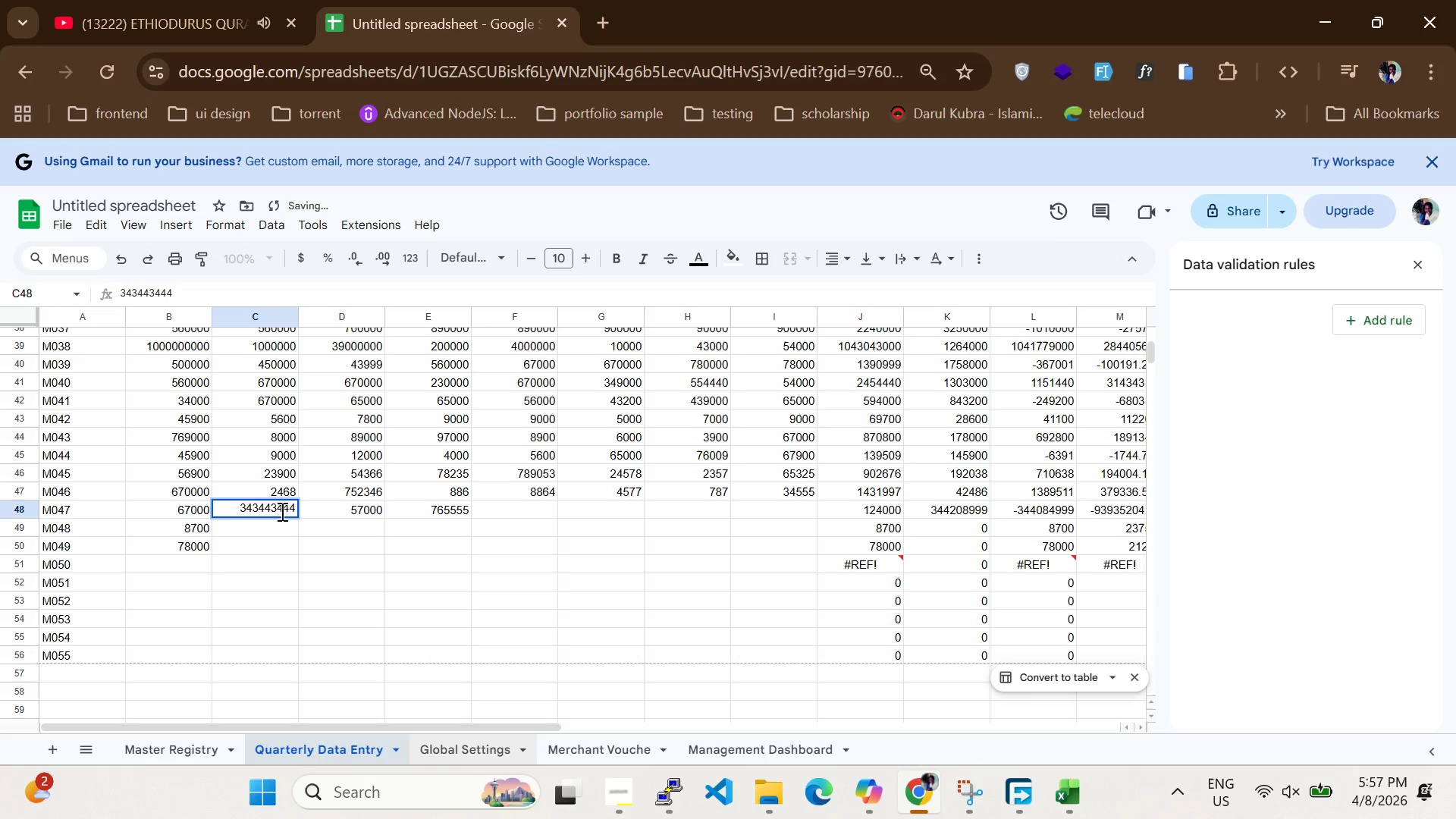 
key(Control+ControlLeft)
 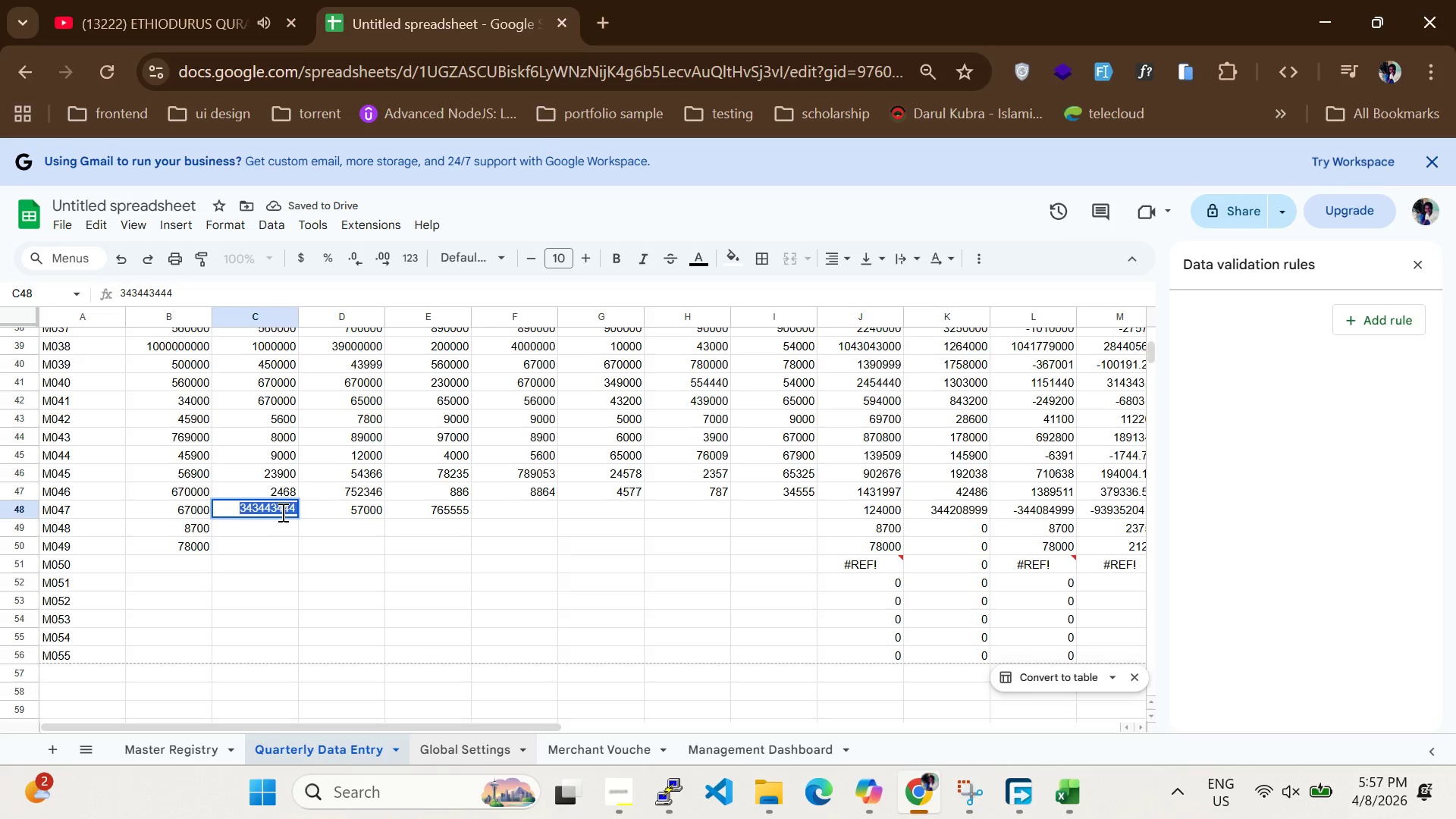 
key(Control+A)
 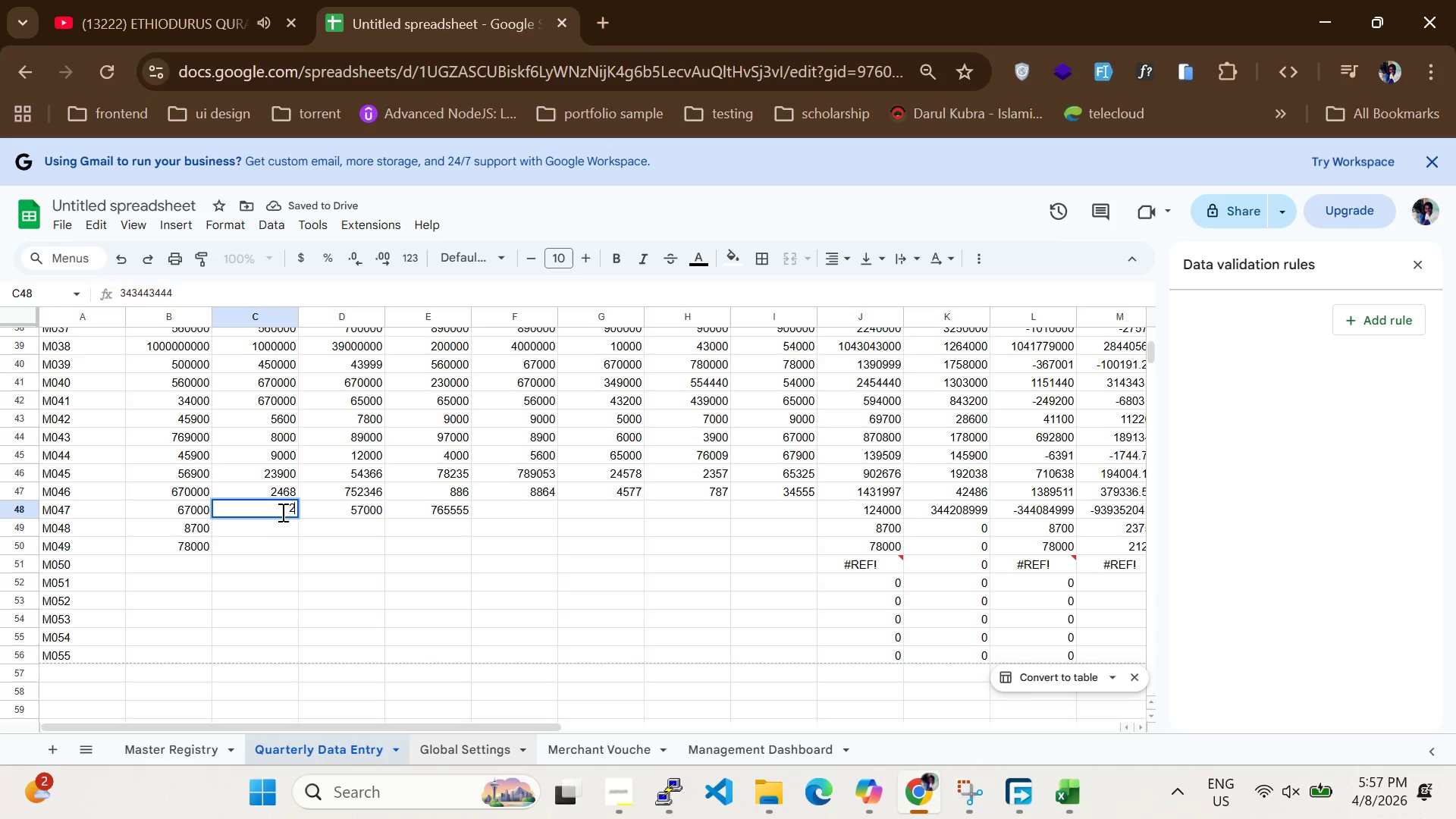 
type(238000)
 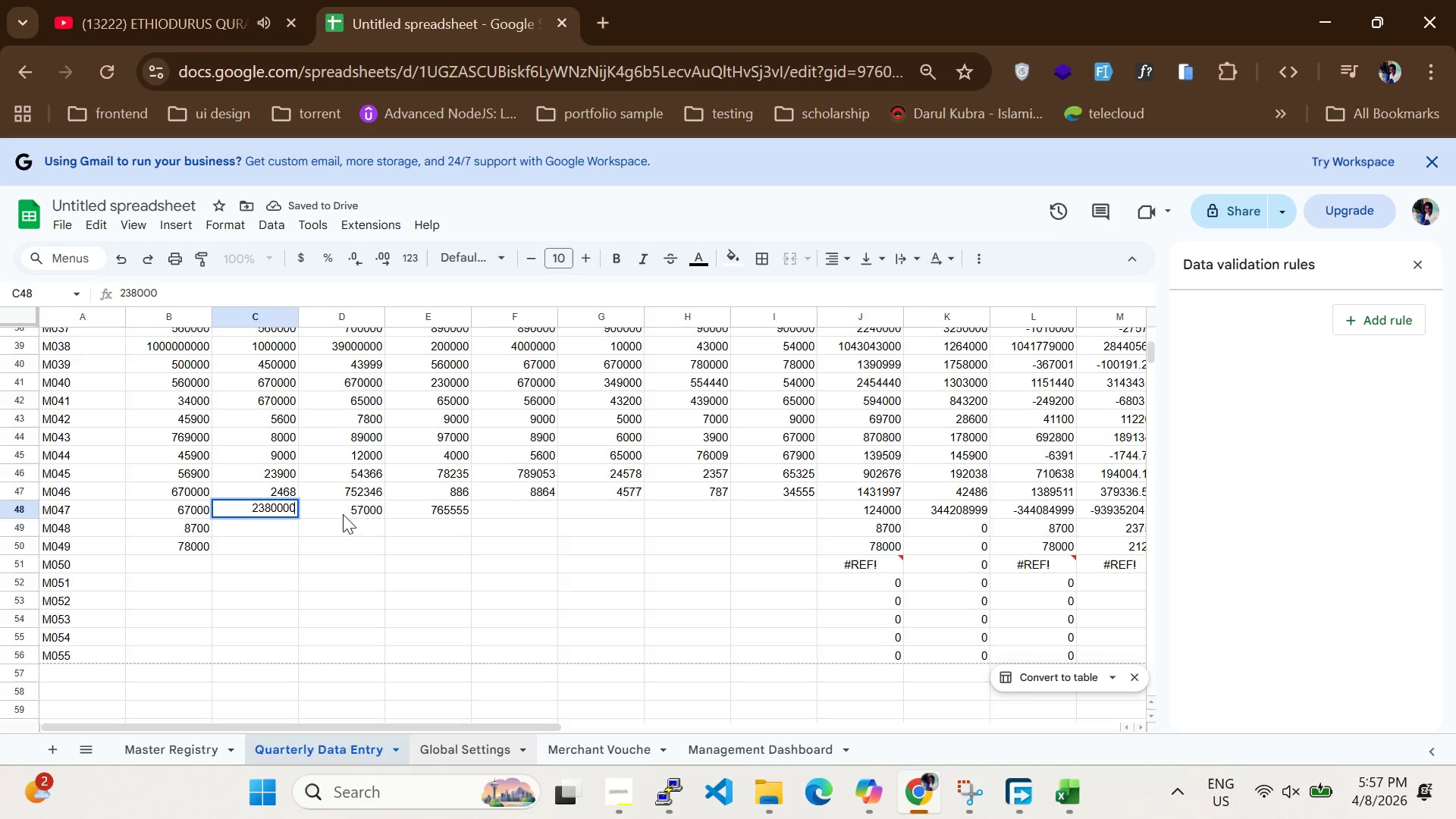 
key(0)
 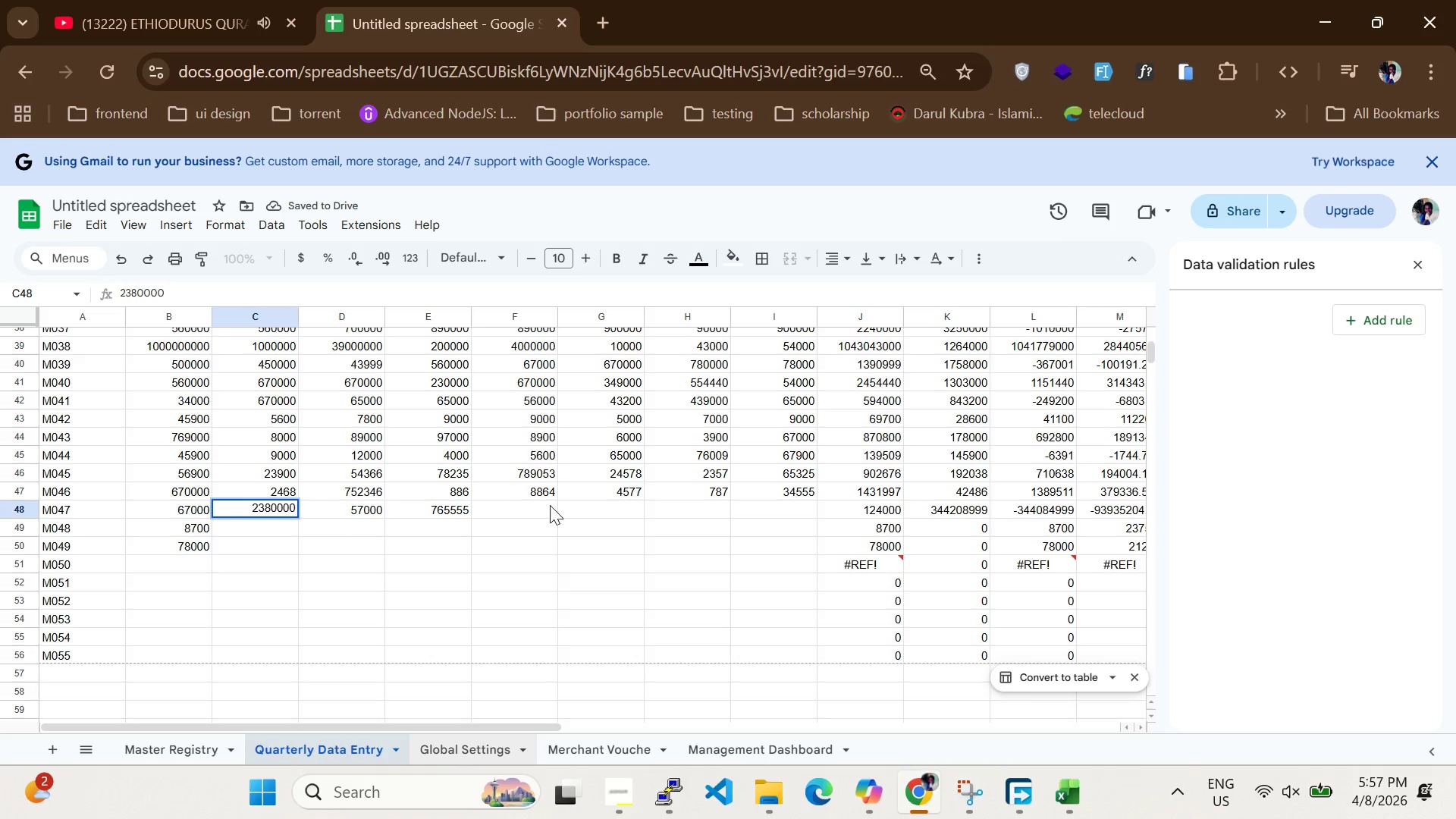 
left_click([543, 501])
 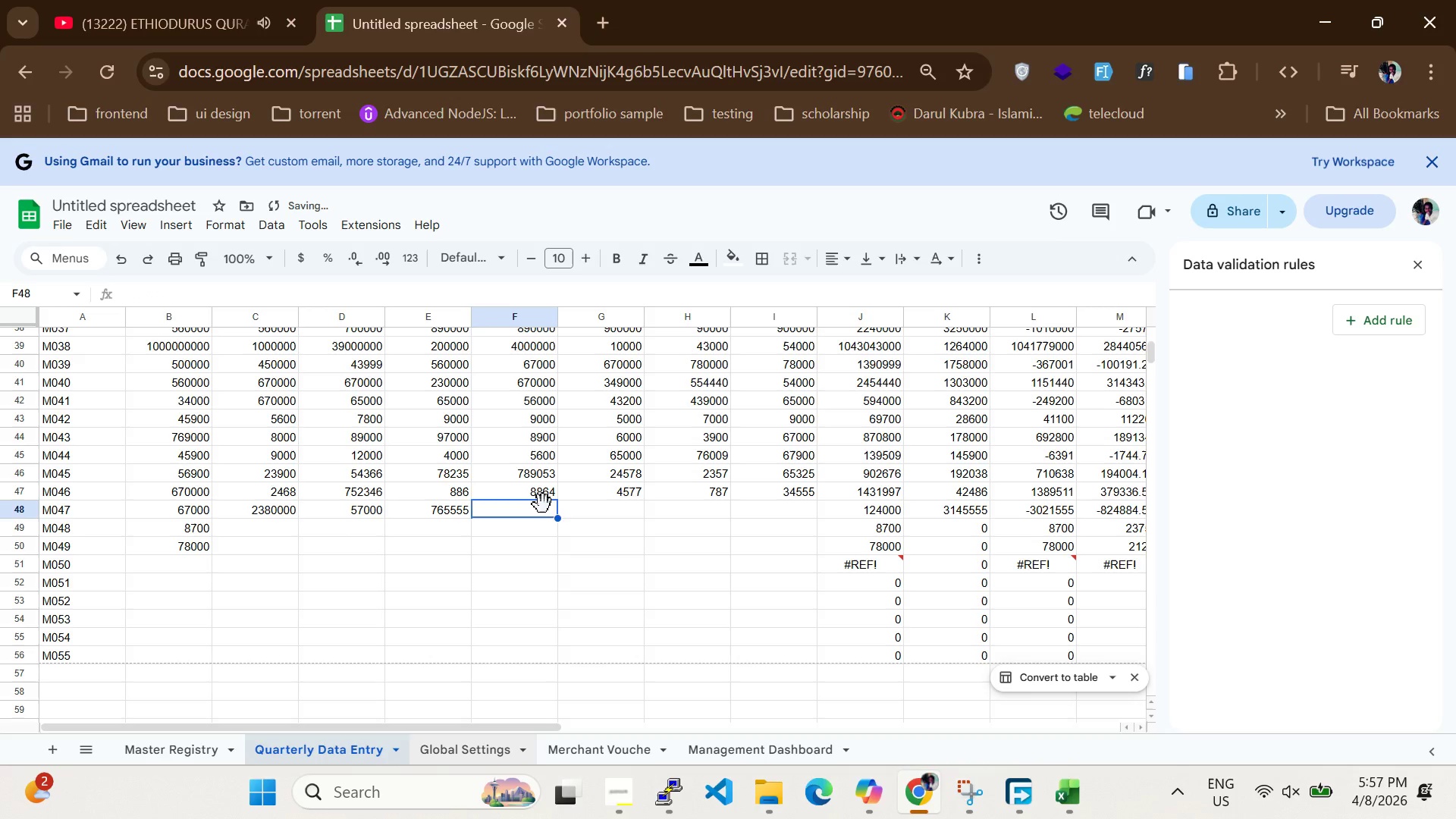 
type(655550)
 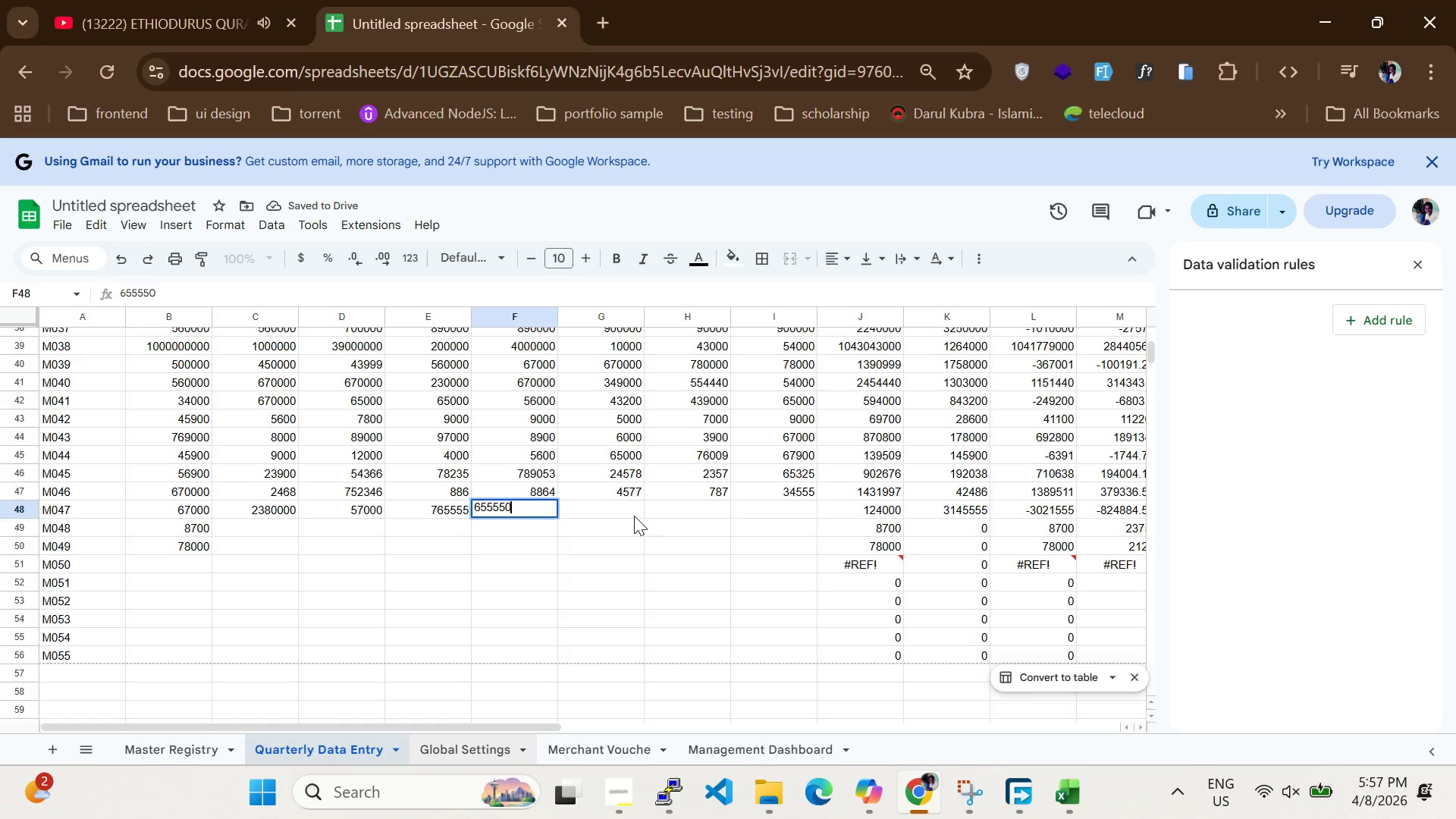 
left_click([634, 516])
 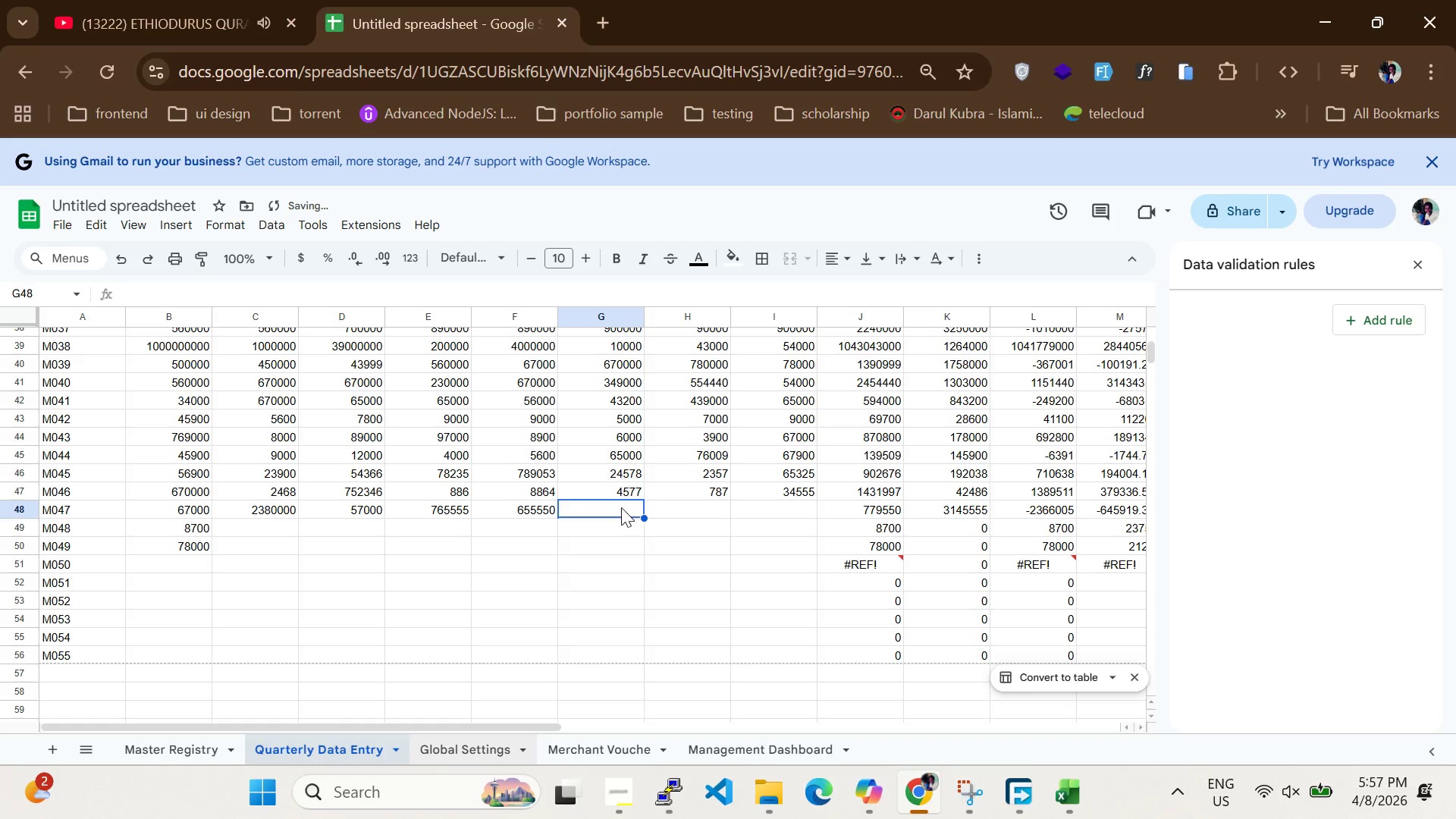 
type(65900)
 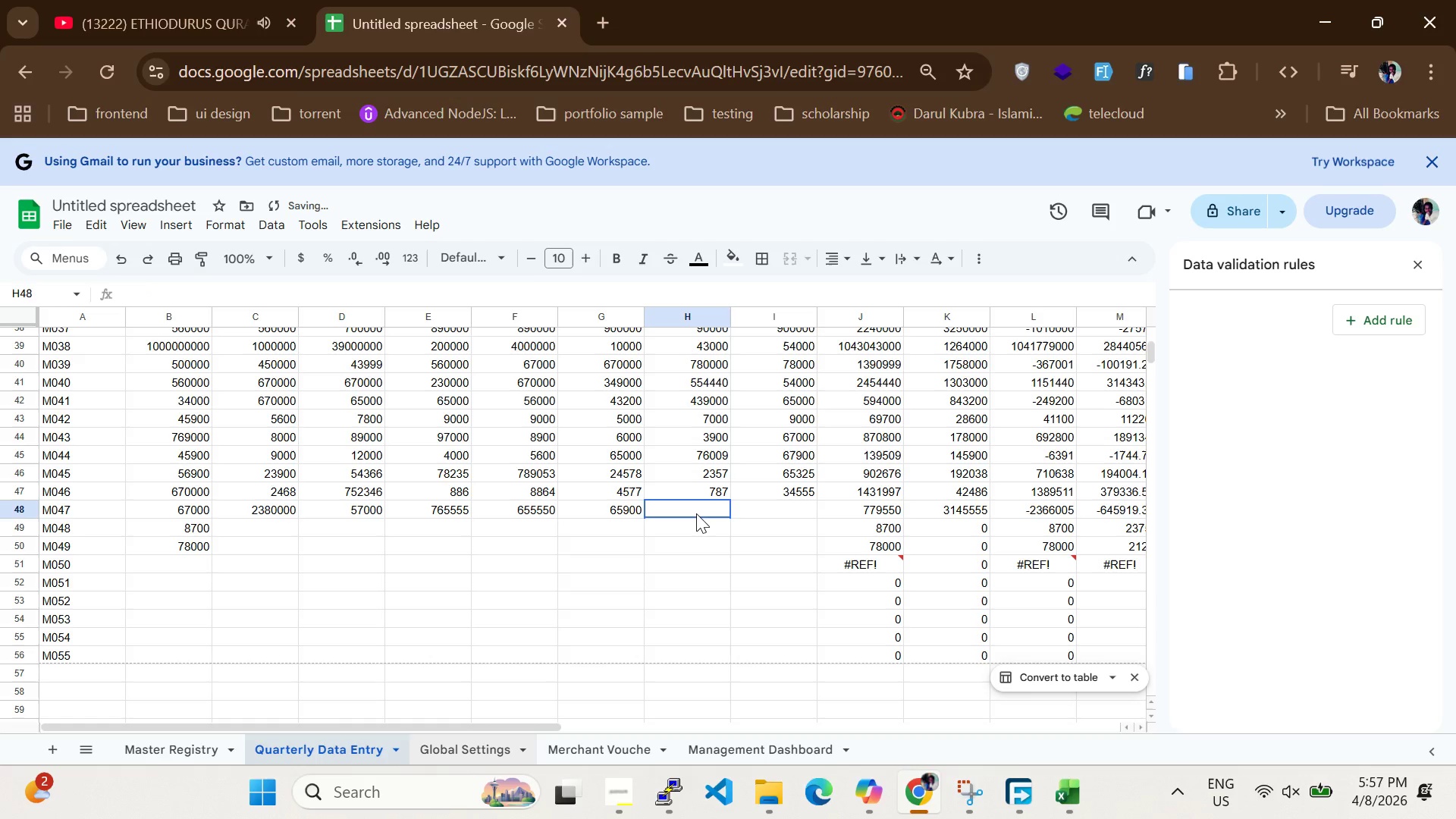 
left_click([696, 513])
 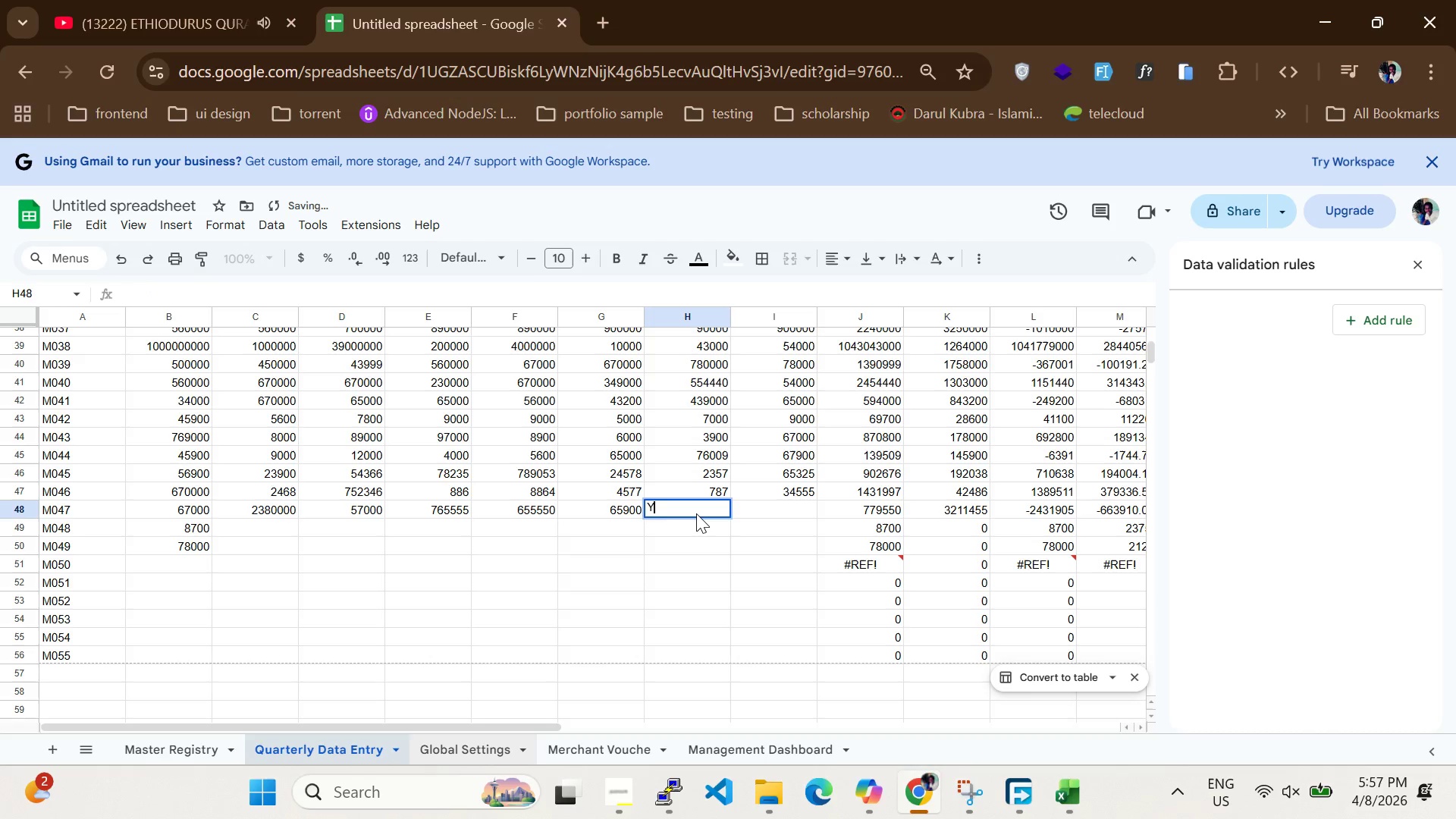 
type(YY66)
key(Backspace)
key(Backspace)
key(Backspace)
key(Backspace)
type(9800)
 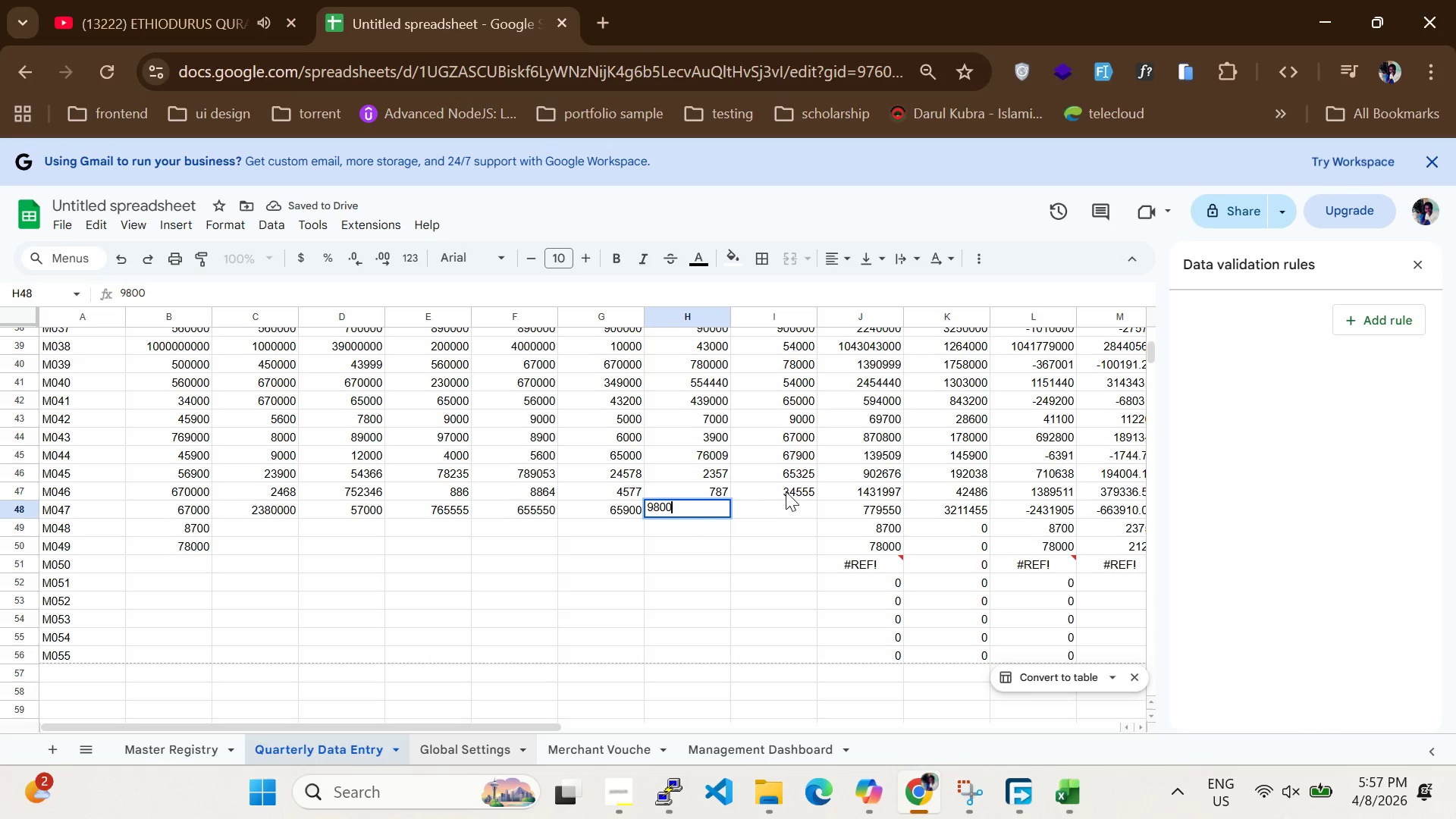 
left_click([786, 491])
 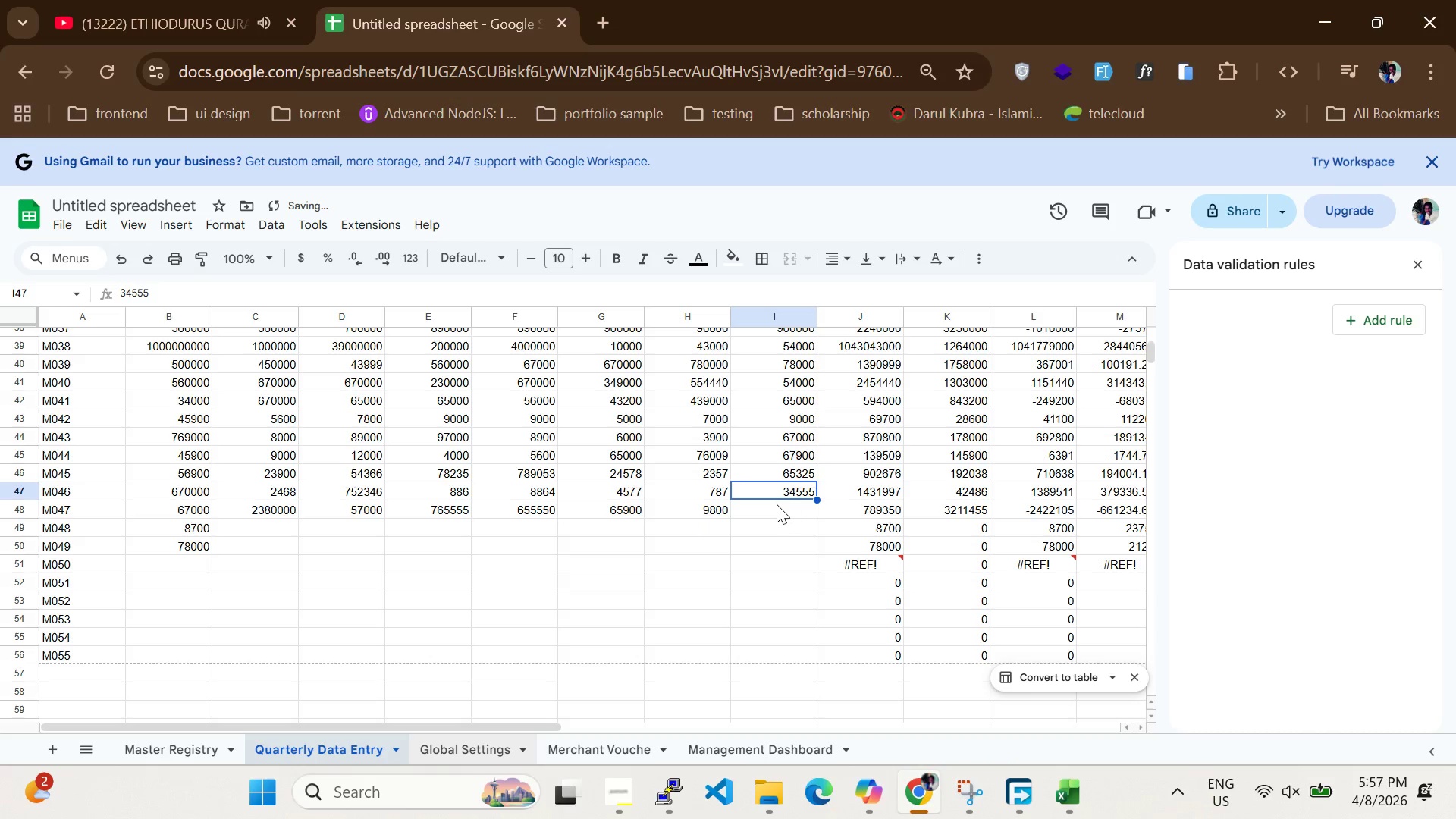 
left_click([777, 504])
 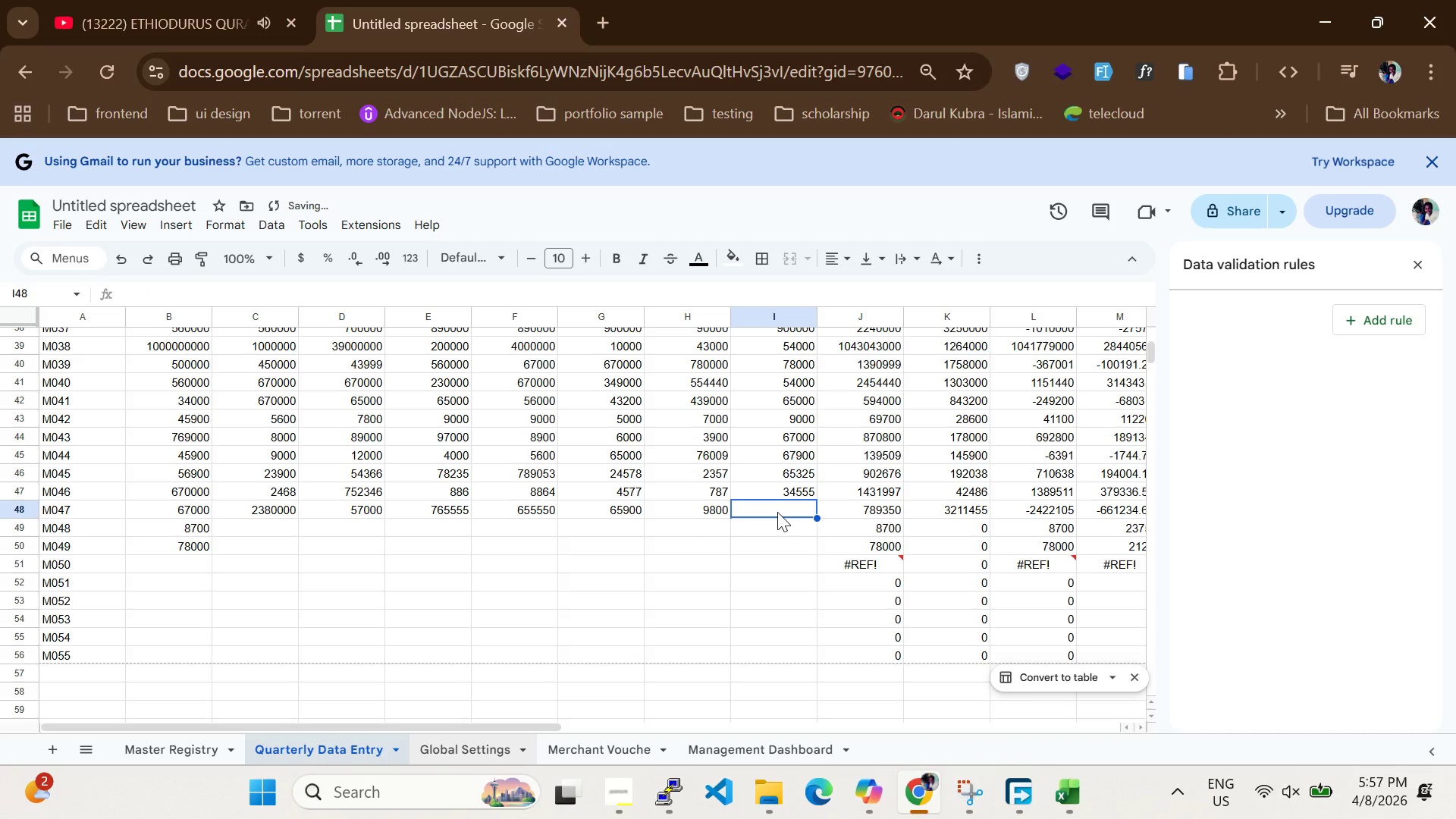 
type(76000)
 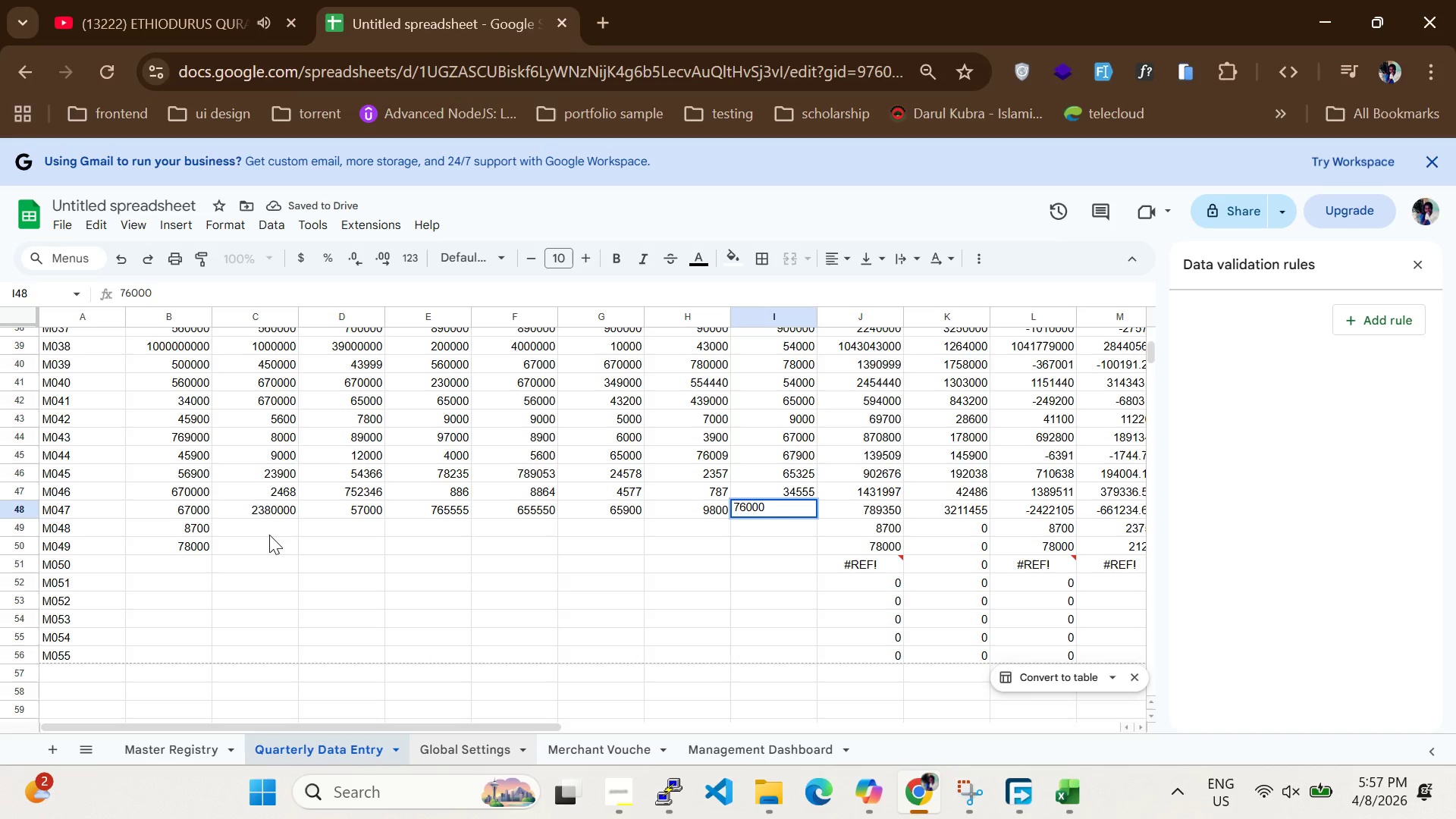 
left_click([270, 532])
 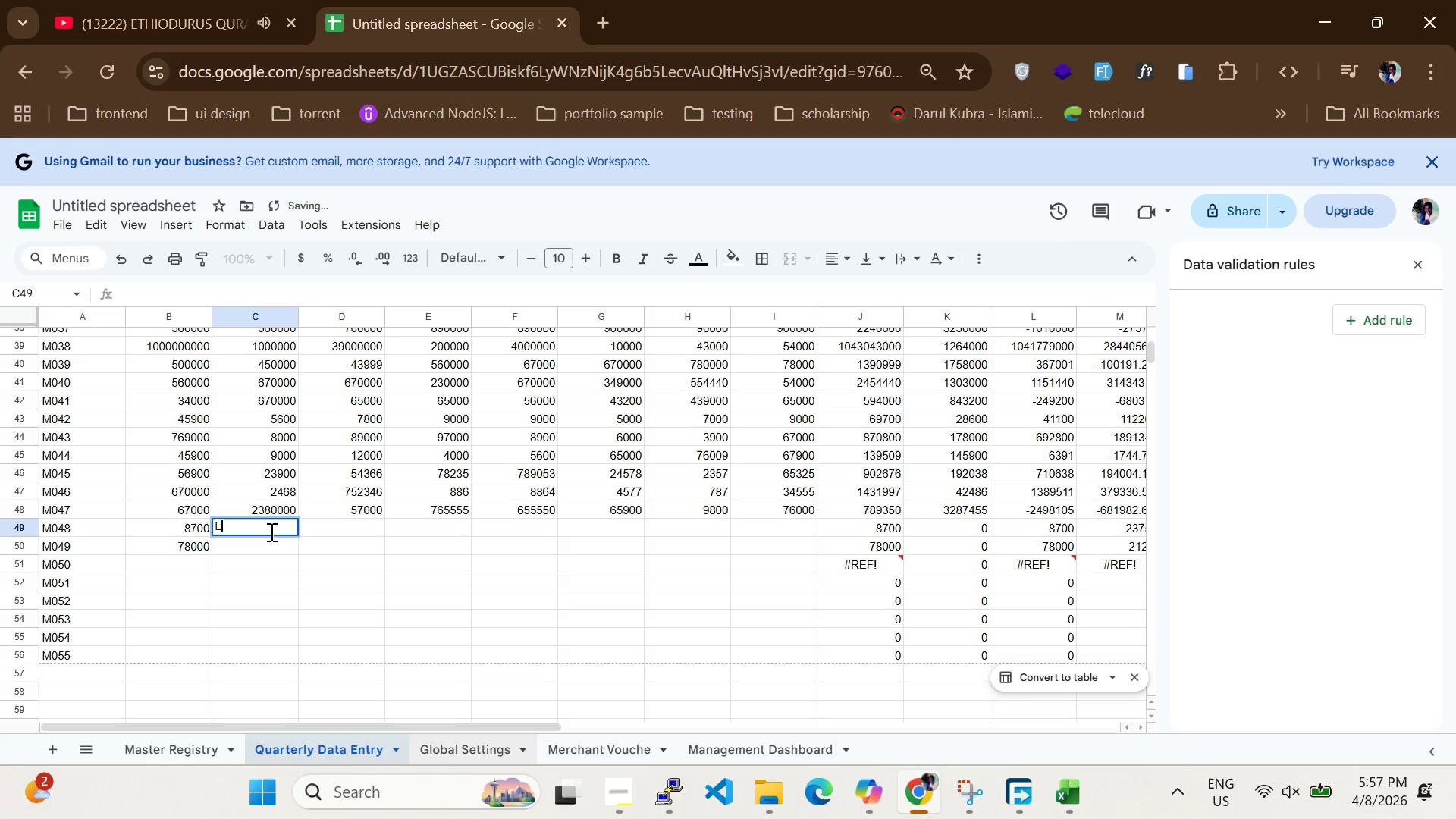 
type(EWW)
key(Backspace)
key(Backspace)
key(Backspace)
type(3400)
 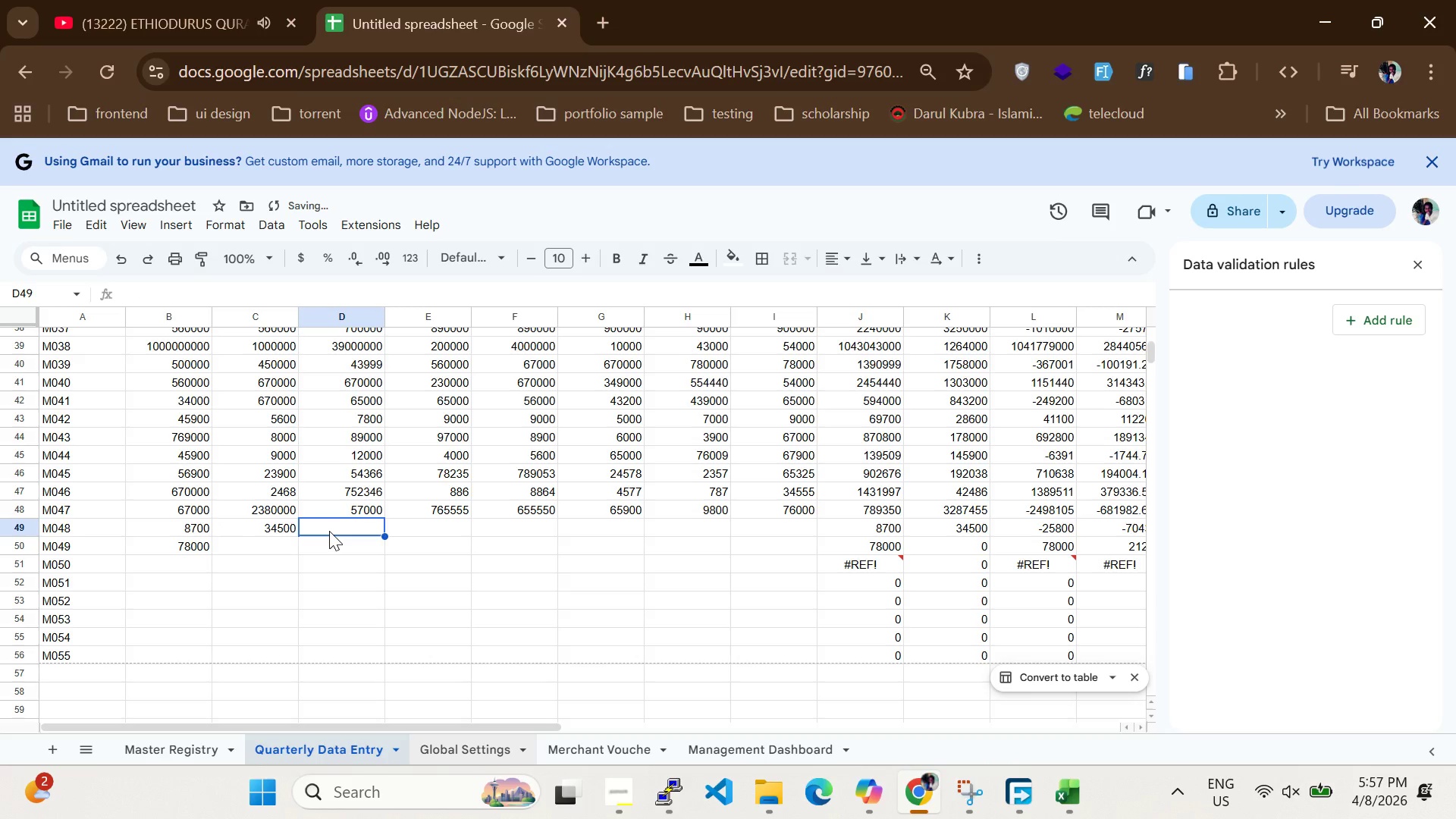 
hold_key(key=5, duration=0.34)
 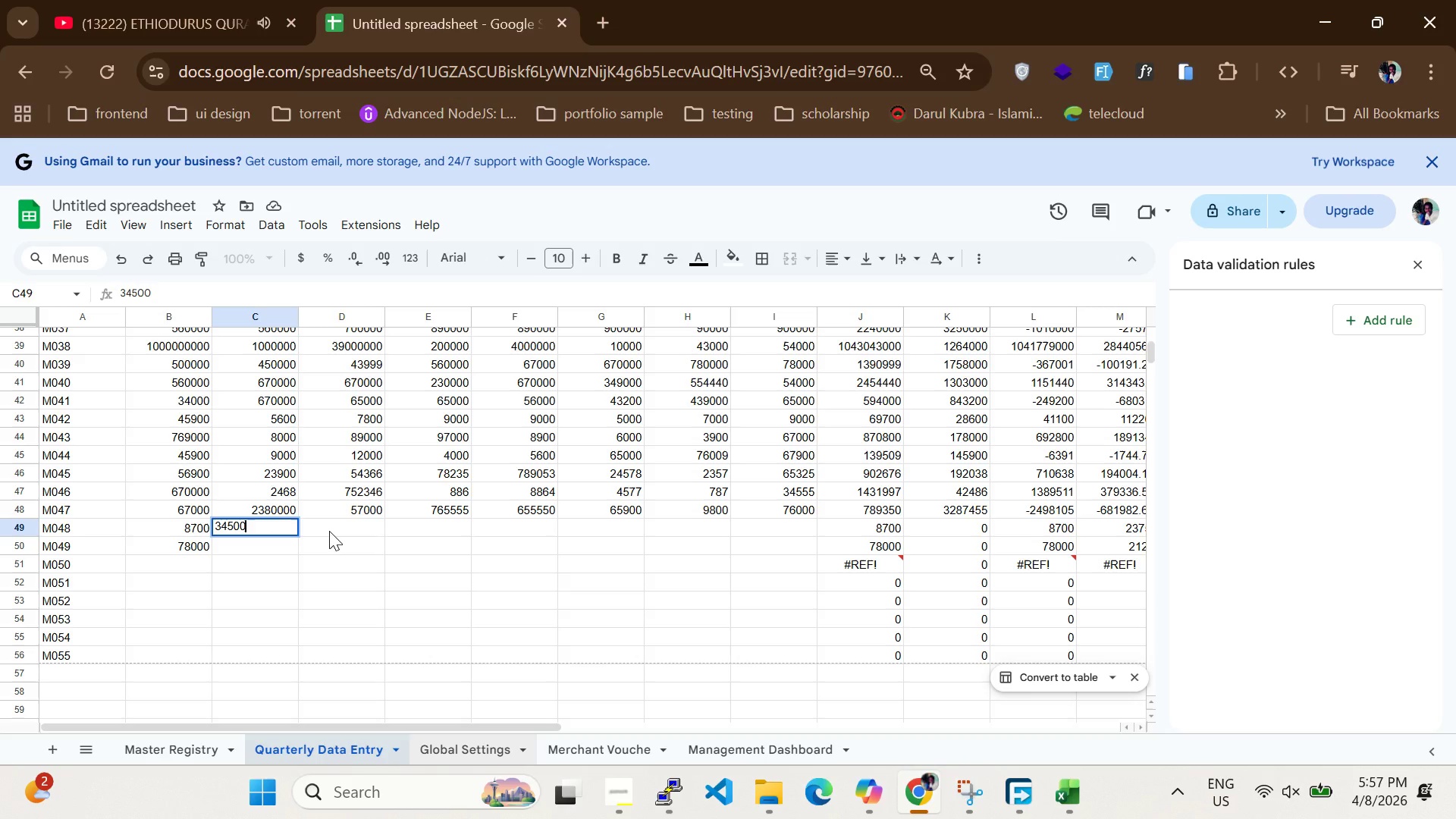 
left_click([329, 531])
 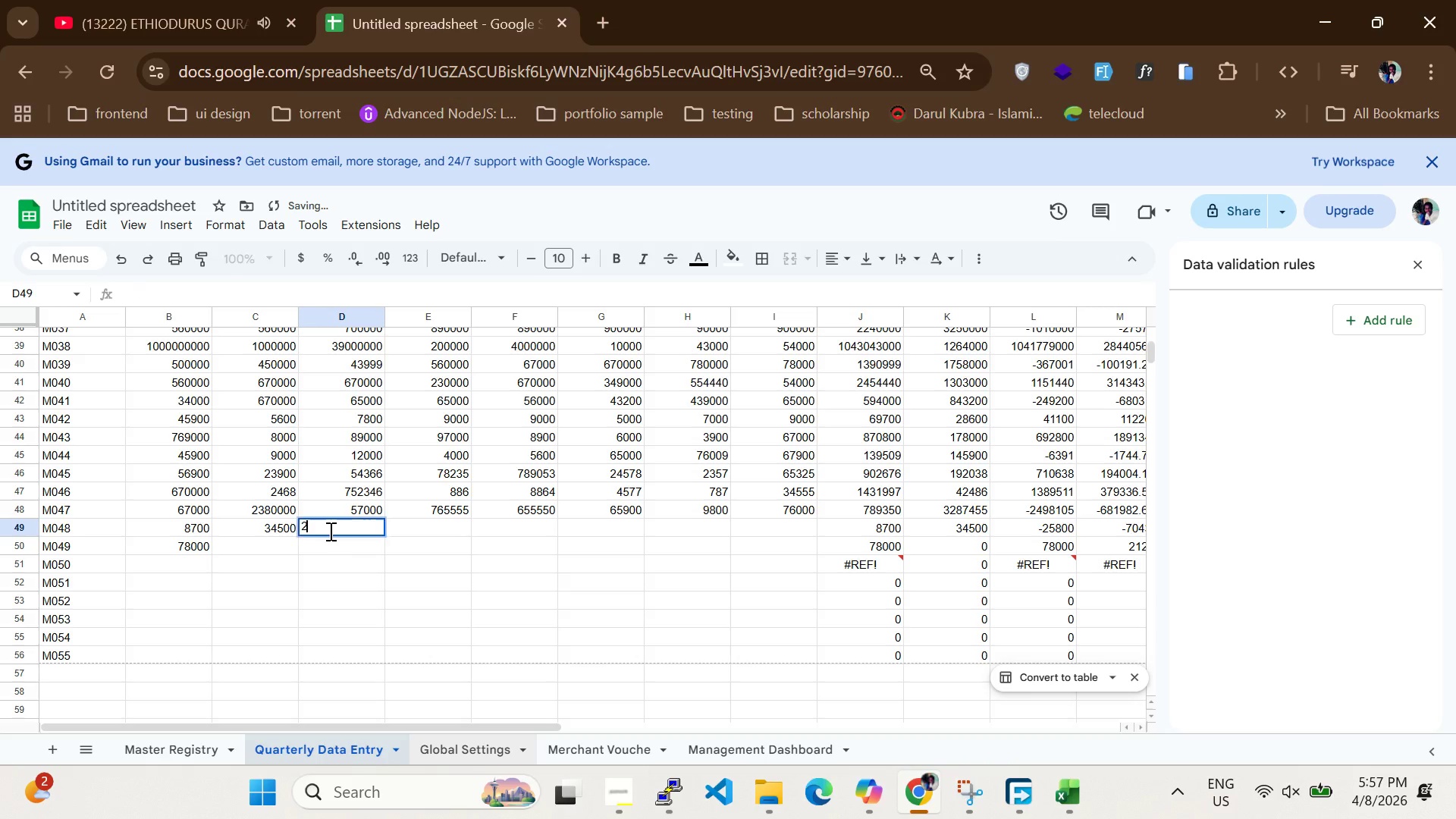 
type(28900)
 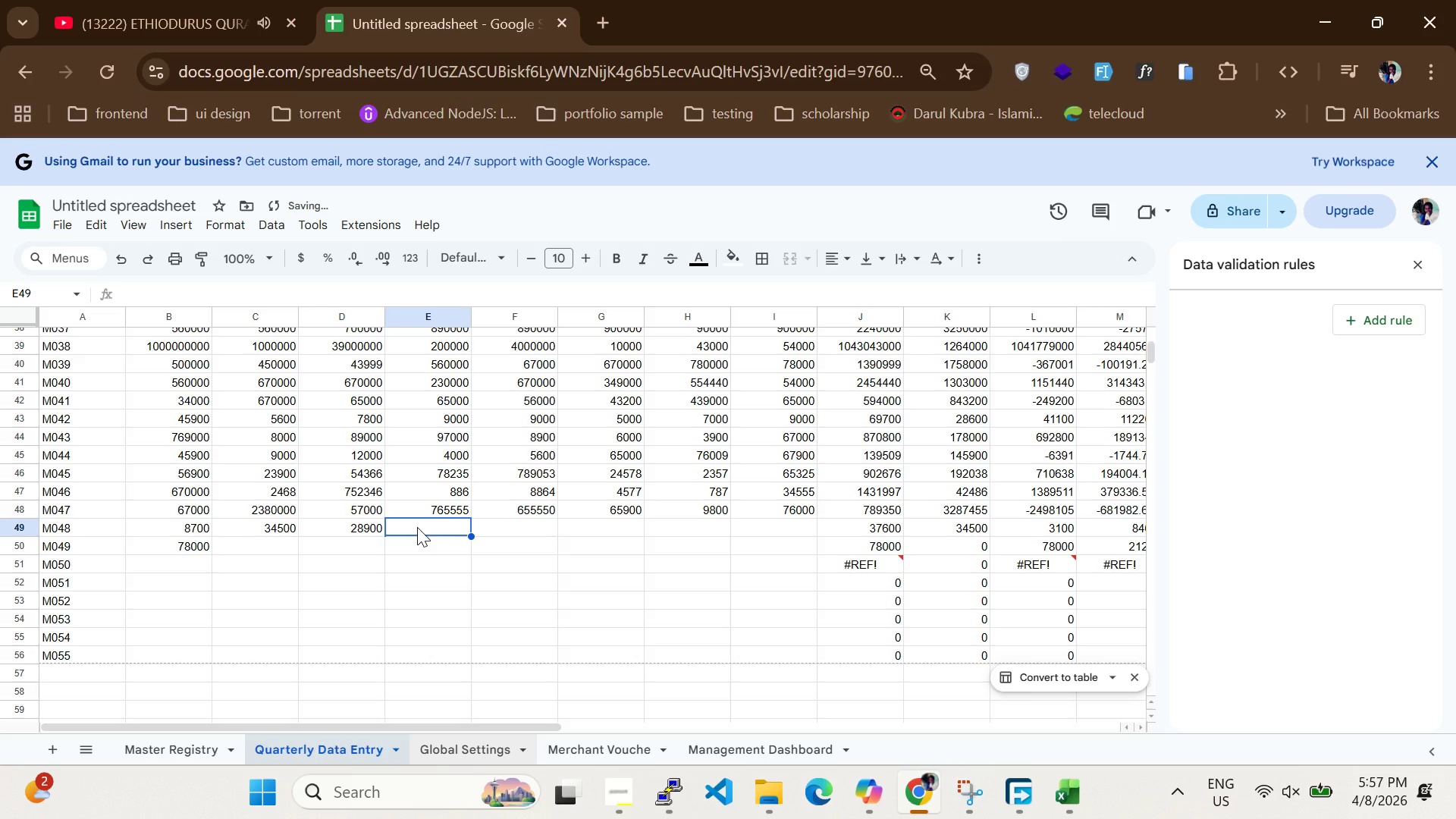 
type(549000)
 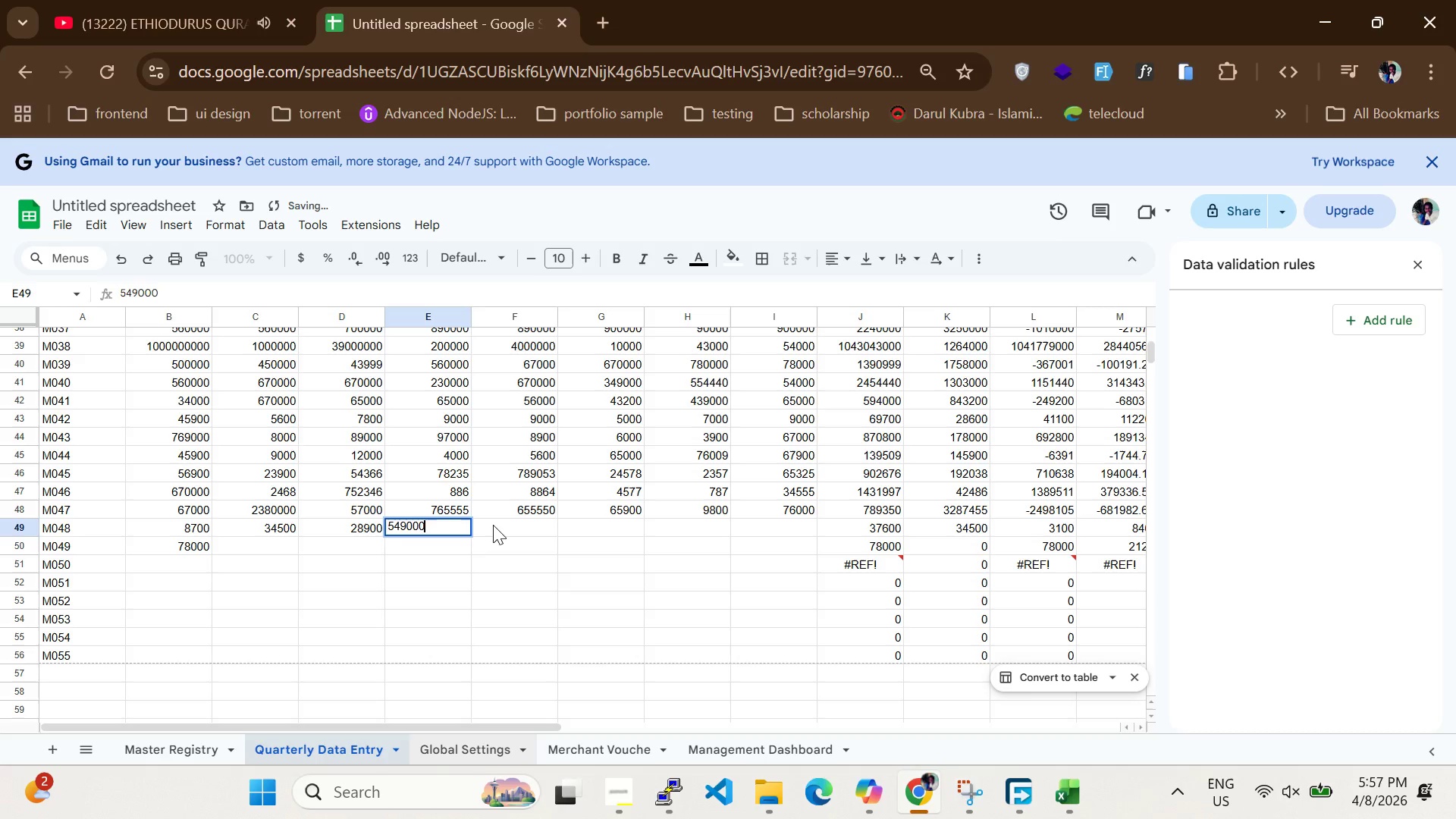 
left_click([493, 525])
 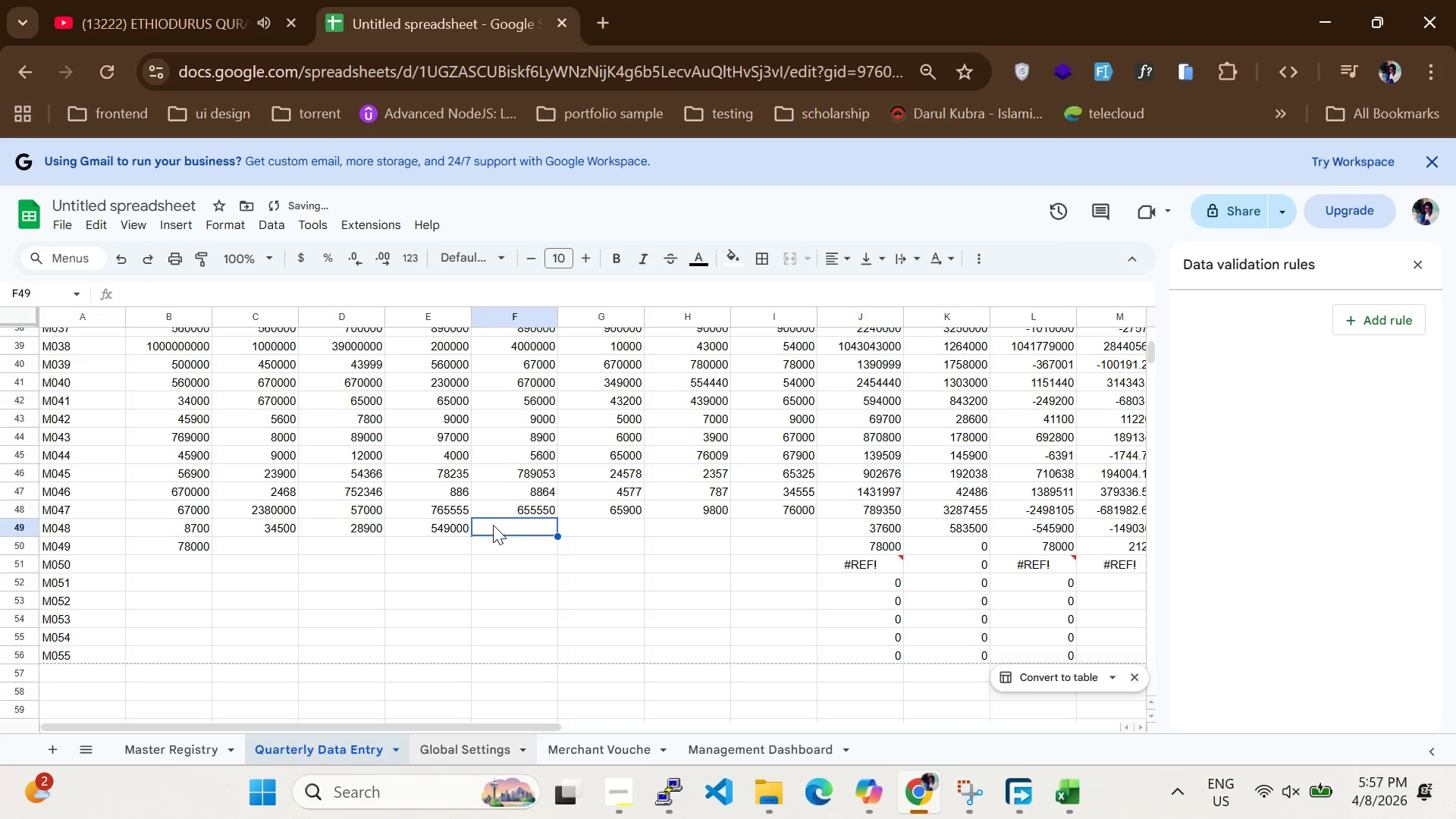 
type(8700)
 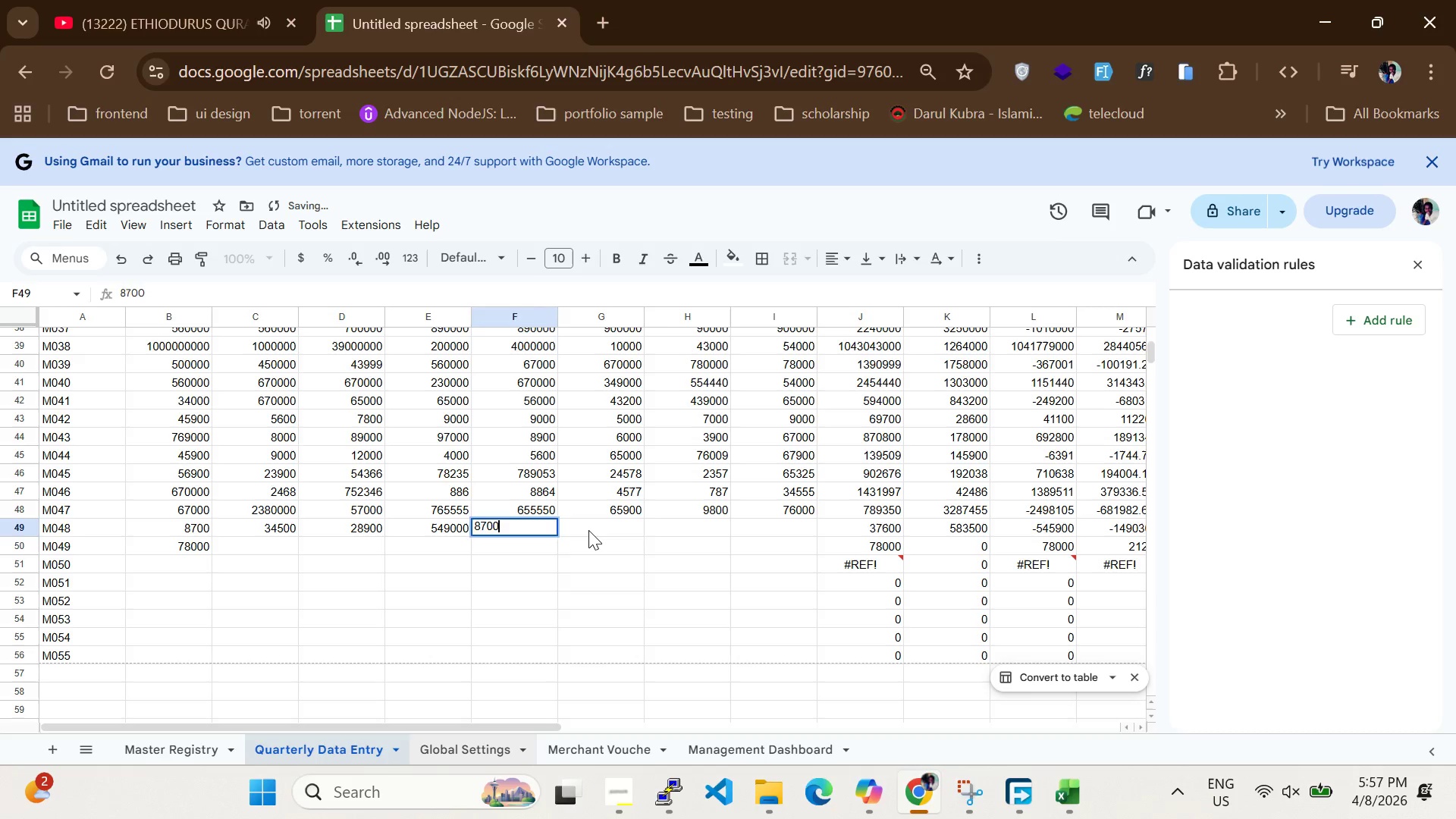 
left_click([588, 530])
 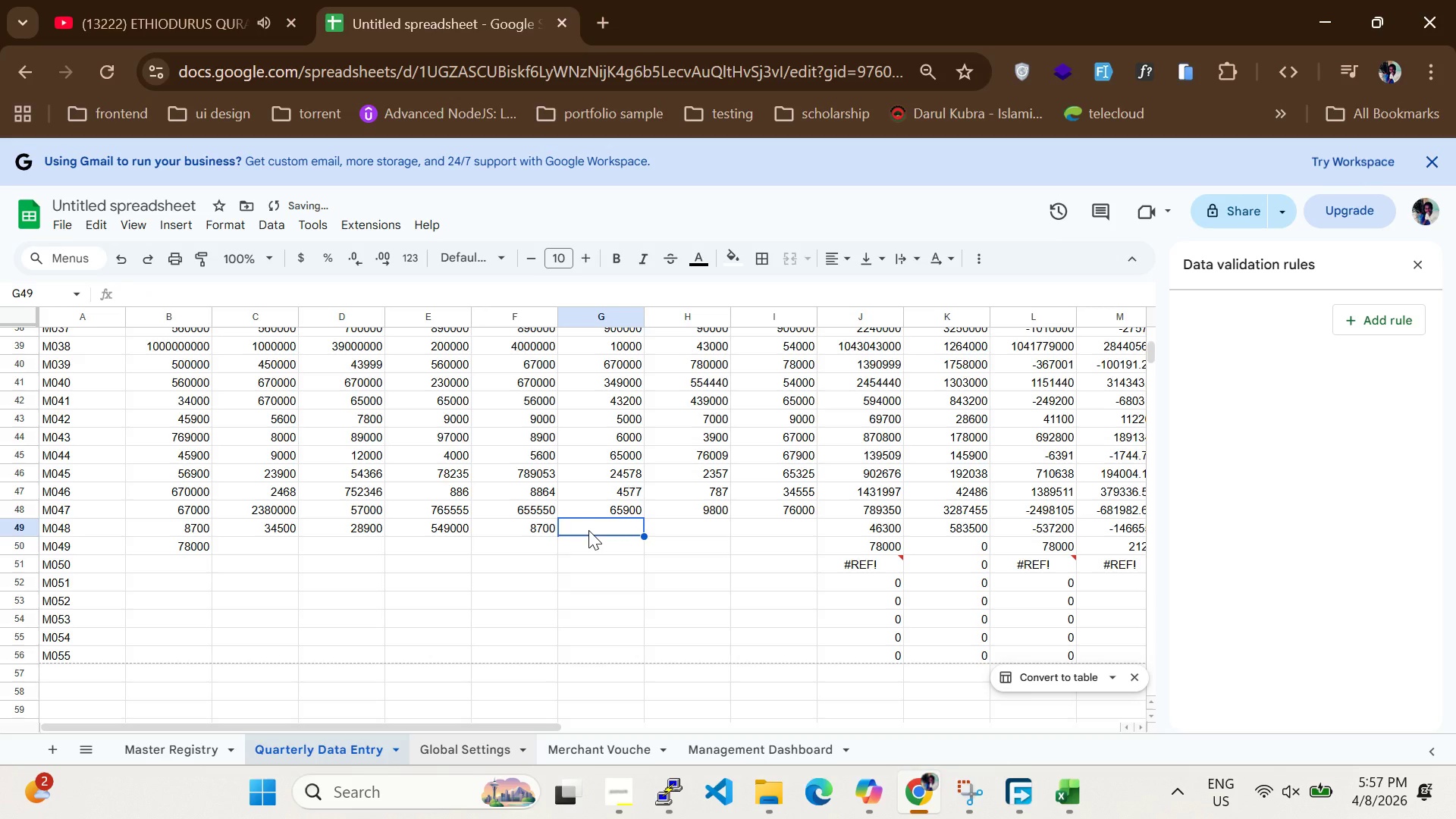 
type(4300)
 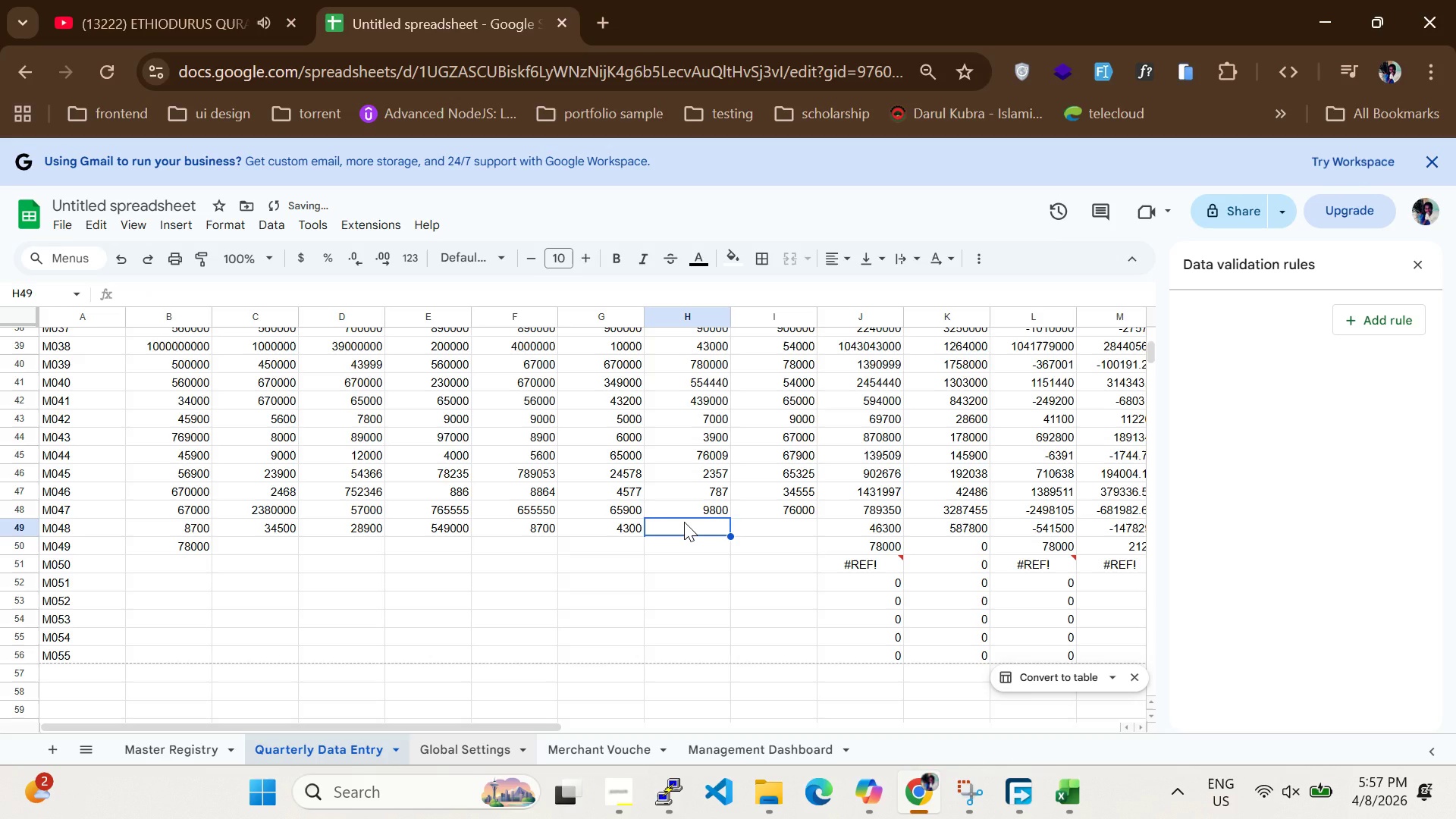 
type(8700)
 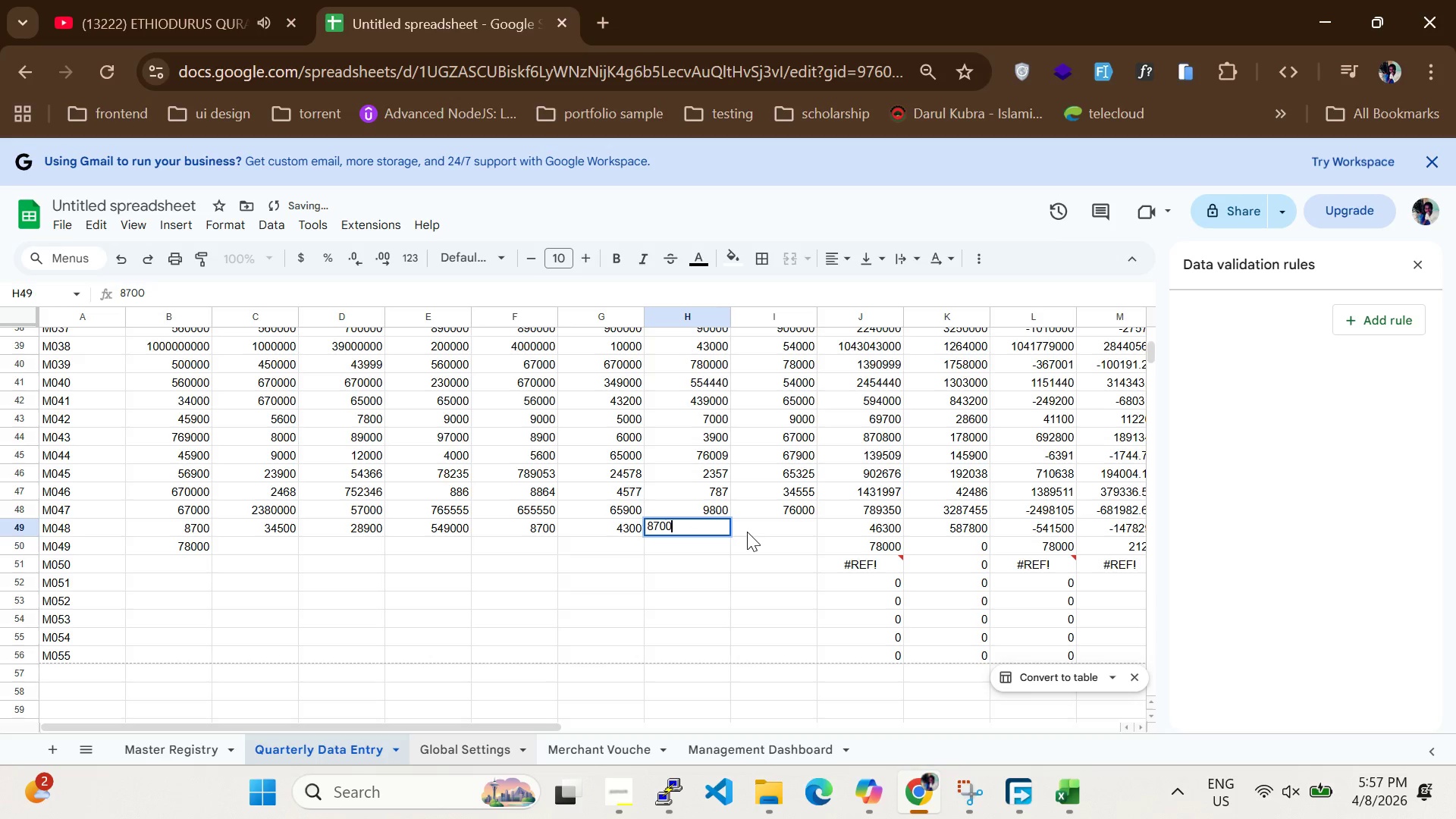 
left_click([748, 532])
 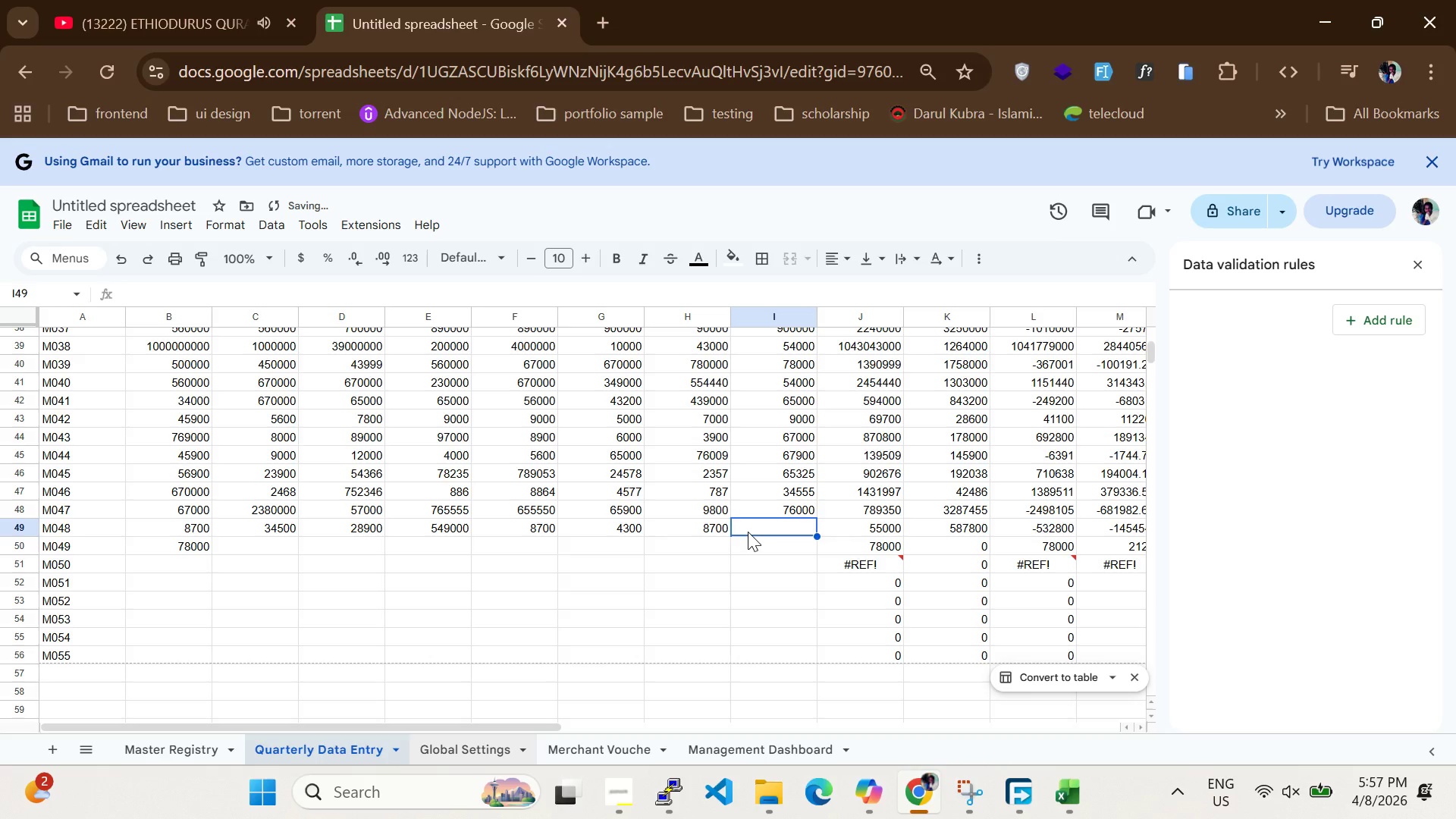 
type(870000)
 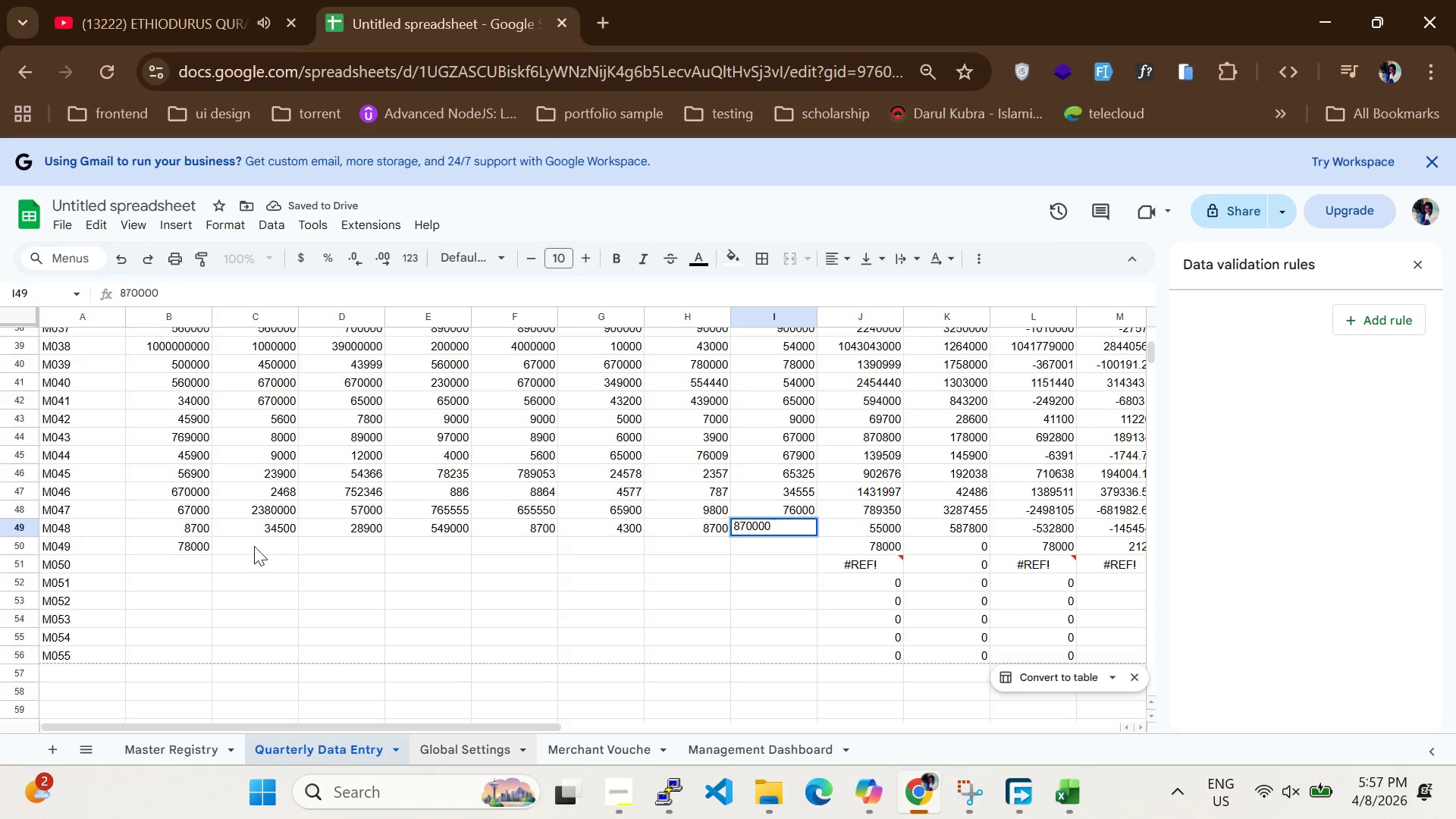 
left_click([248, 542])
 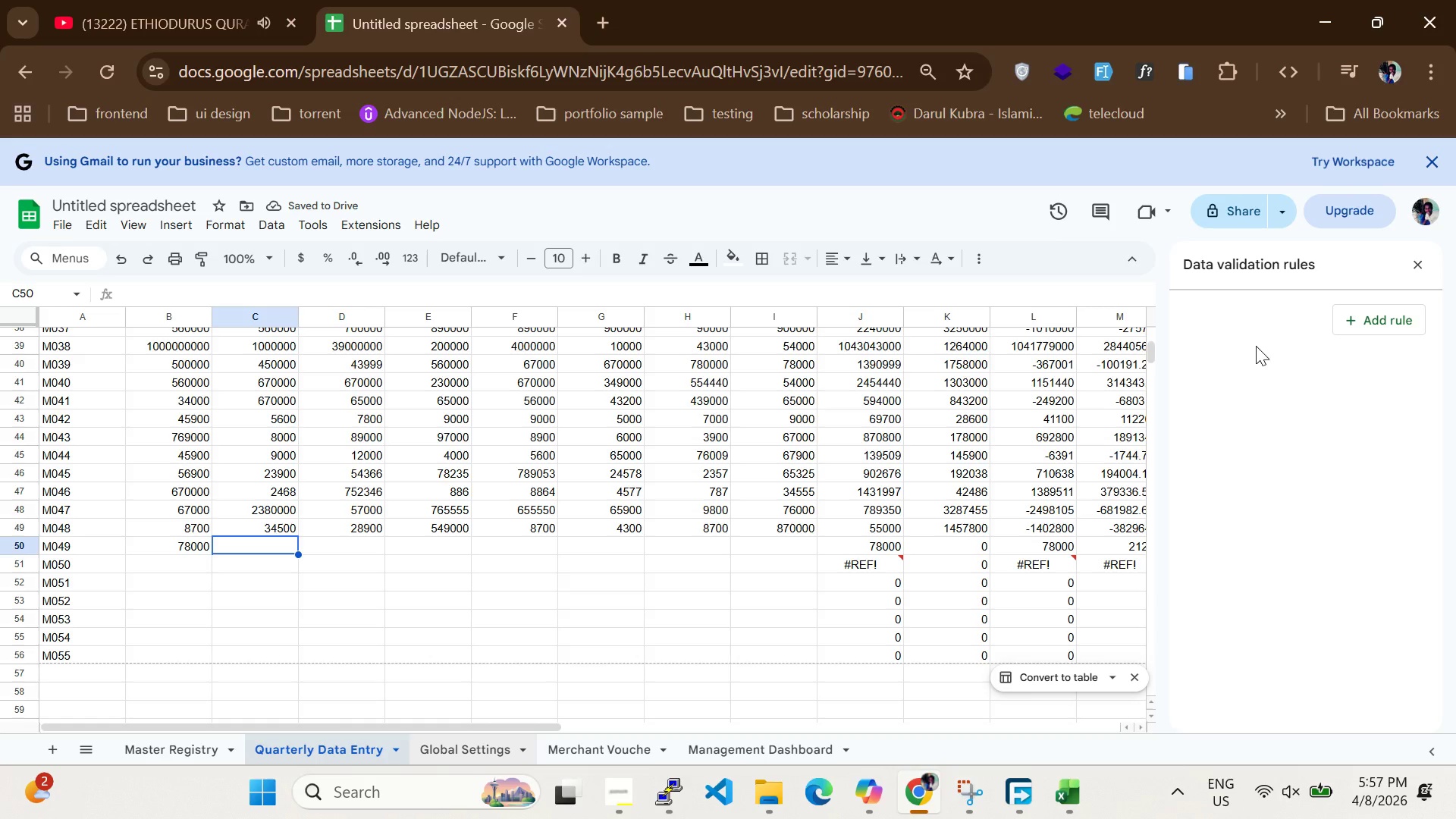 
left_click([1415, 271])
 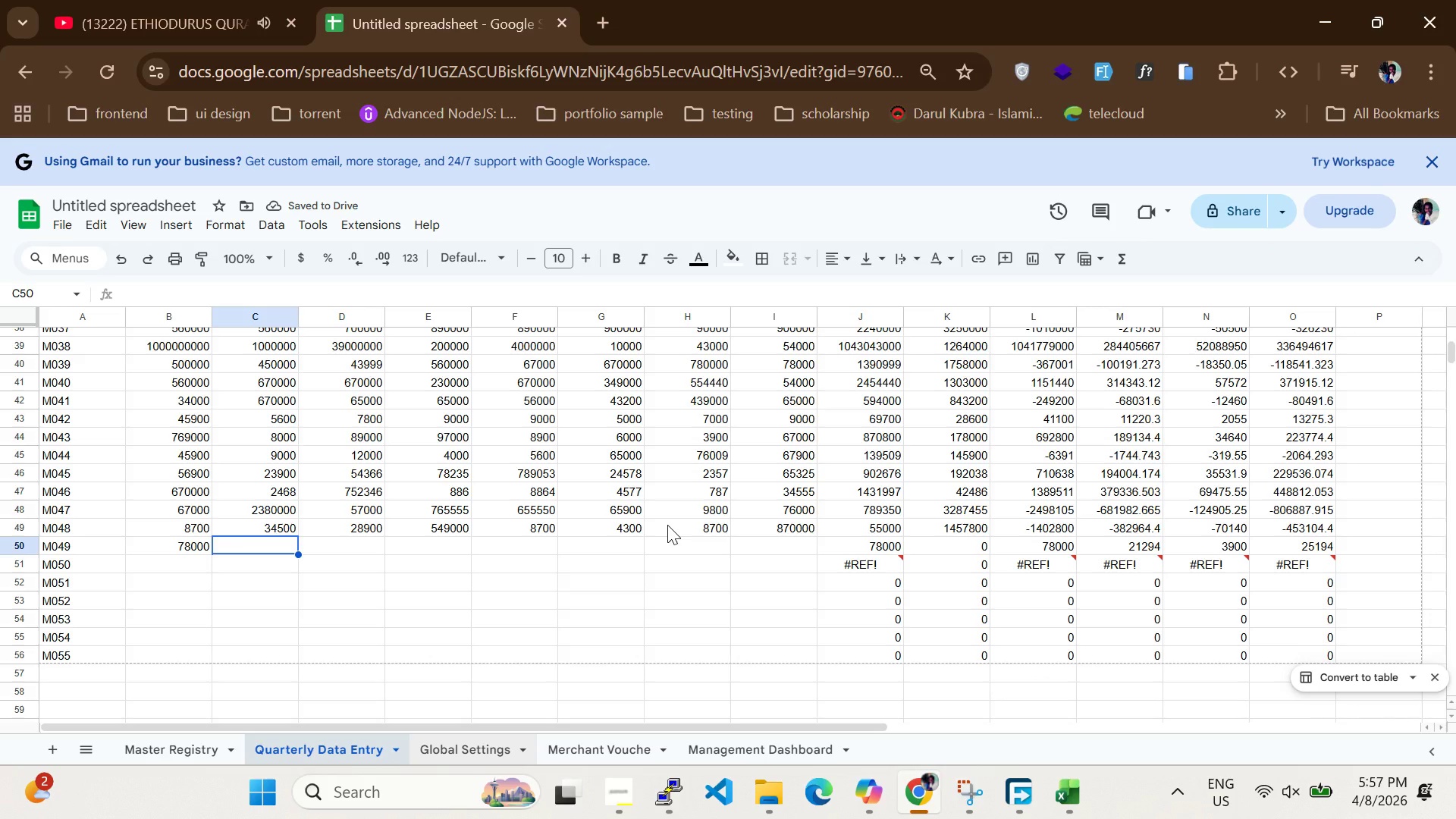 
scroll: coordinate [667, 525], scroll_direction: up, amount: 2.0
 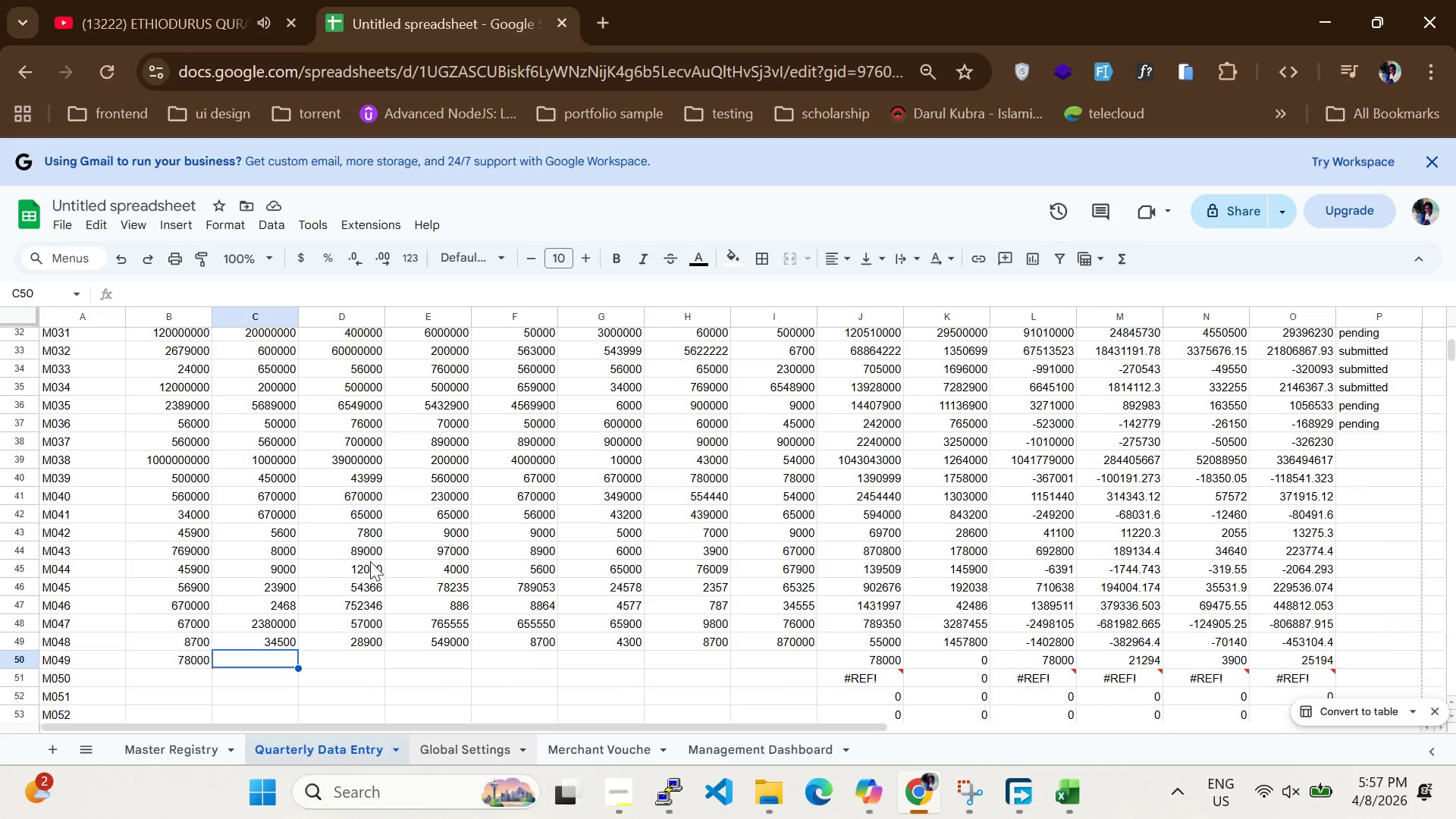 
scroll: coordinate [306, 583], scroll_direction: down, amount: 1.0
 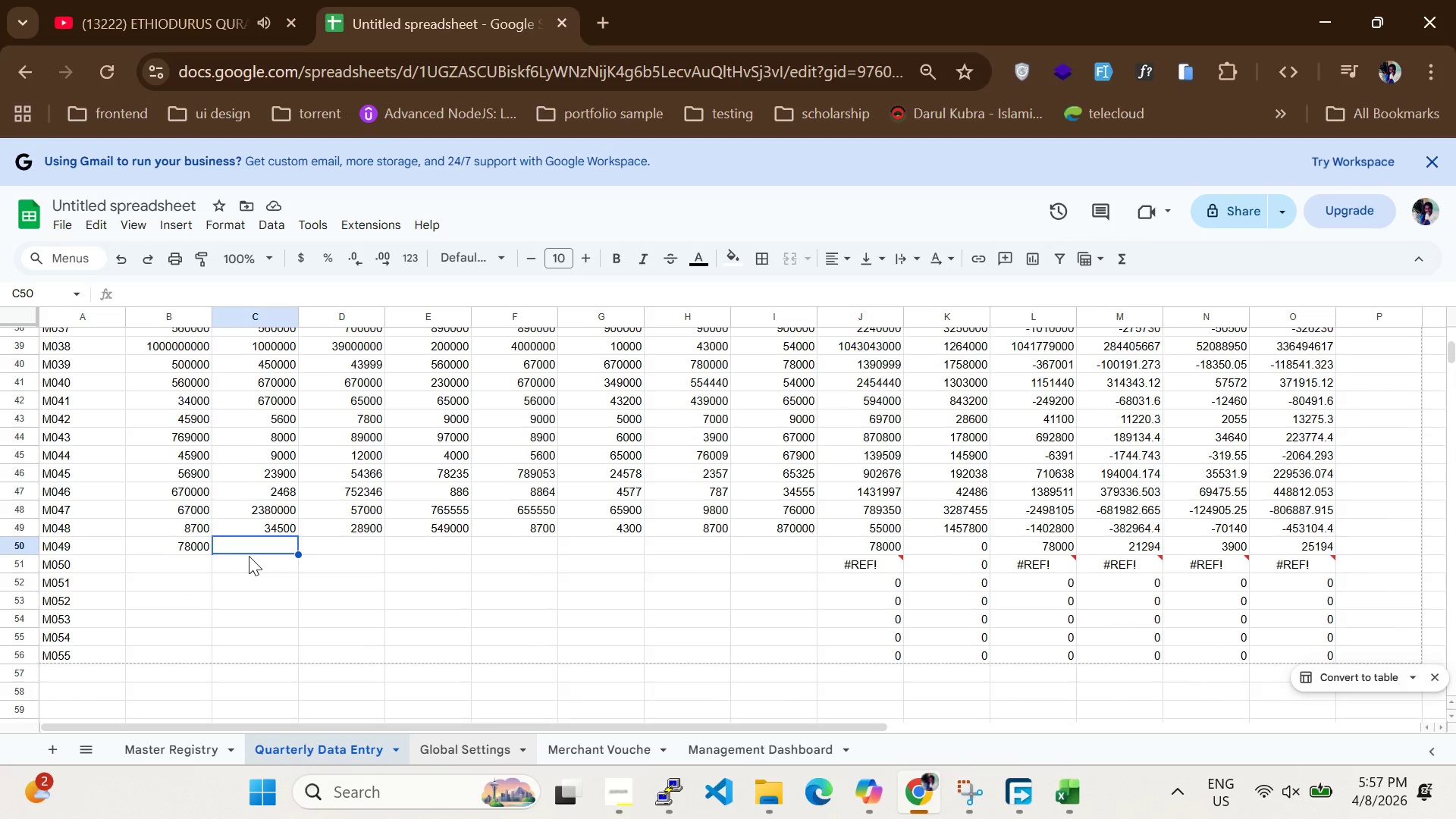 
type(23)
 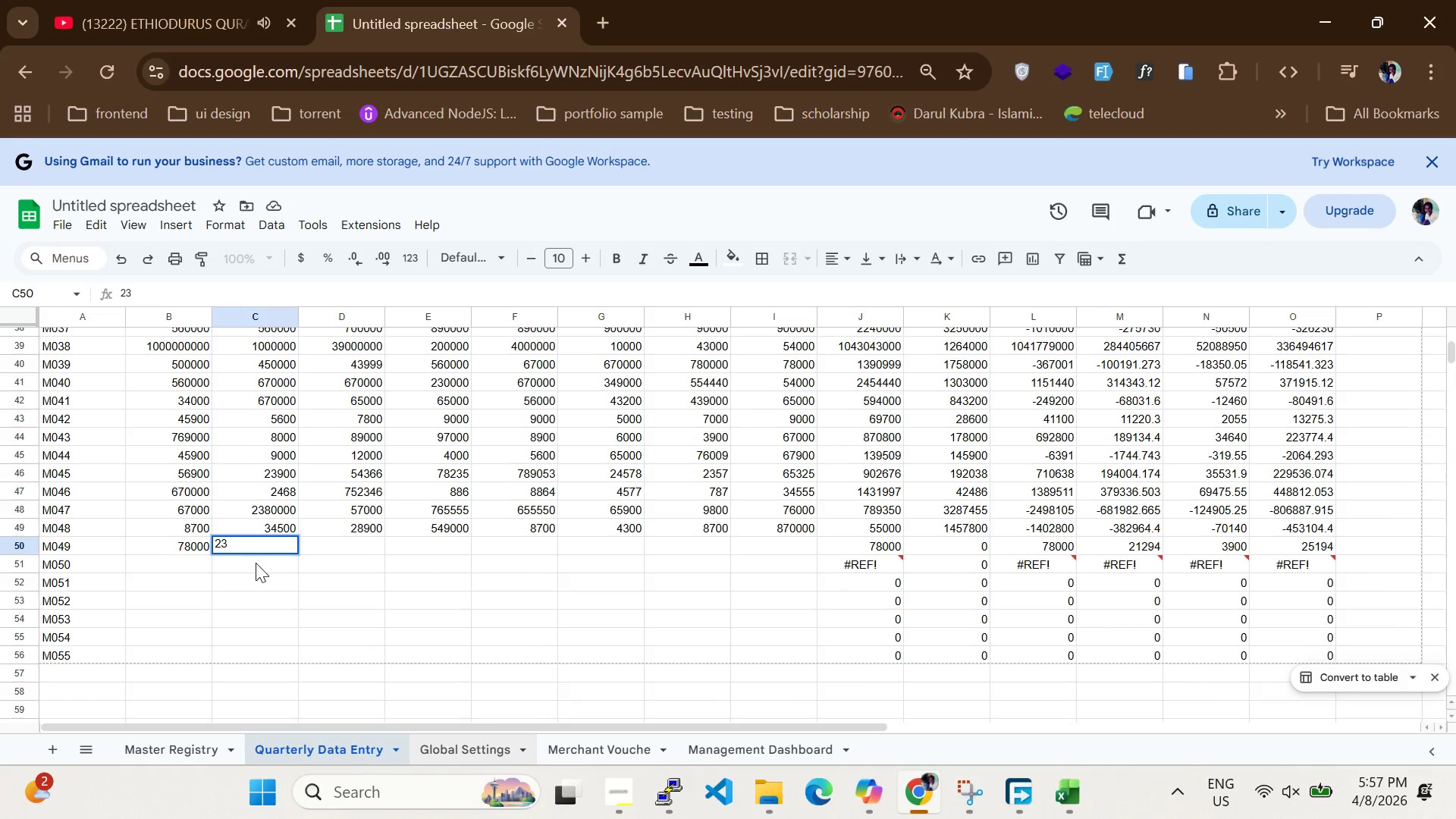 
type(9800)
 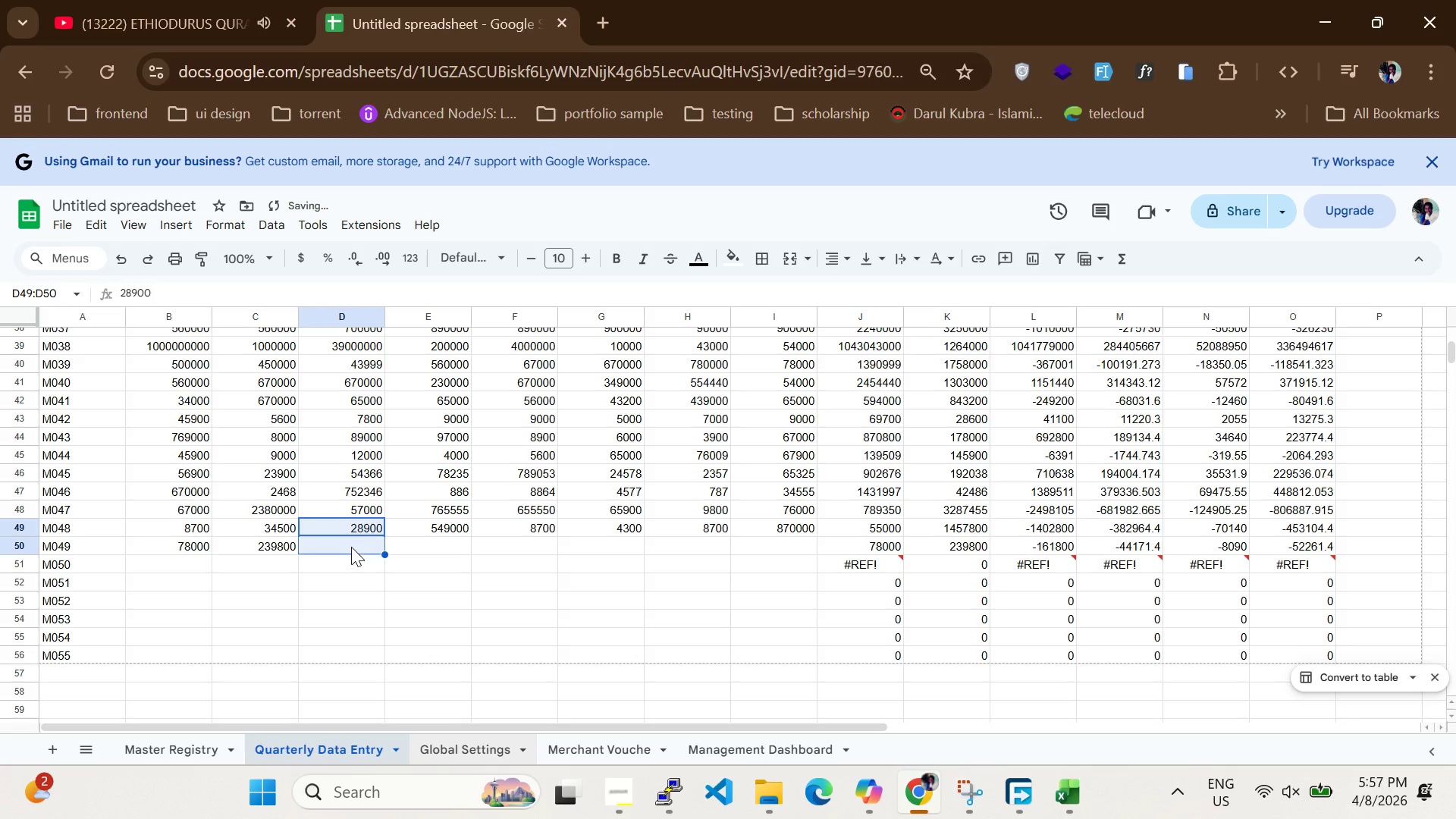 
left_click([351, 547])
 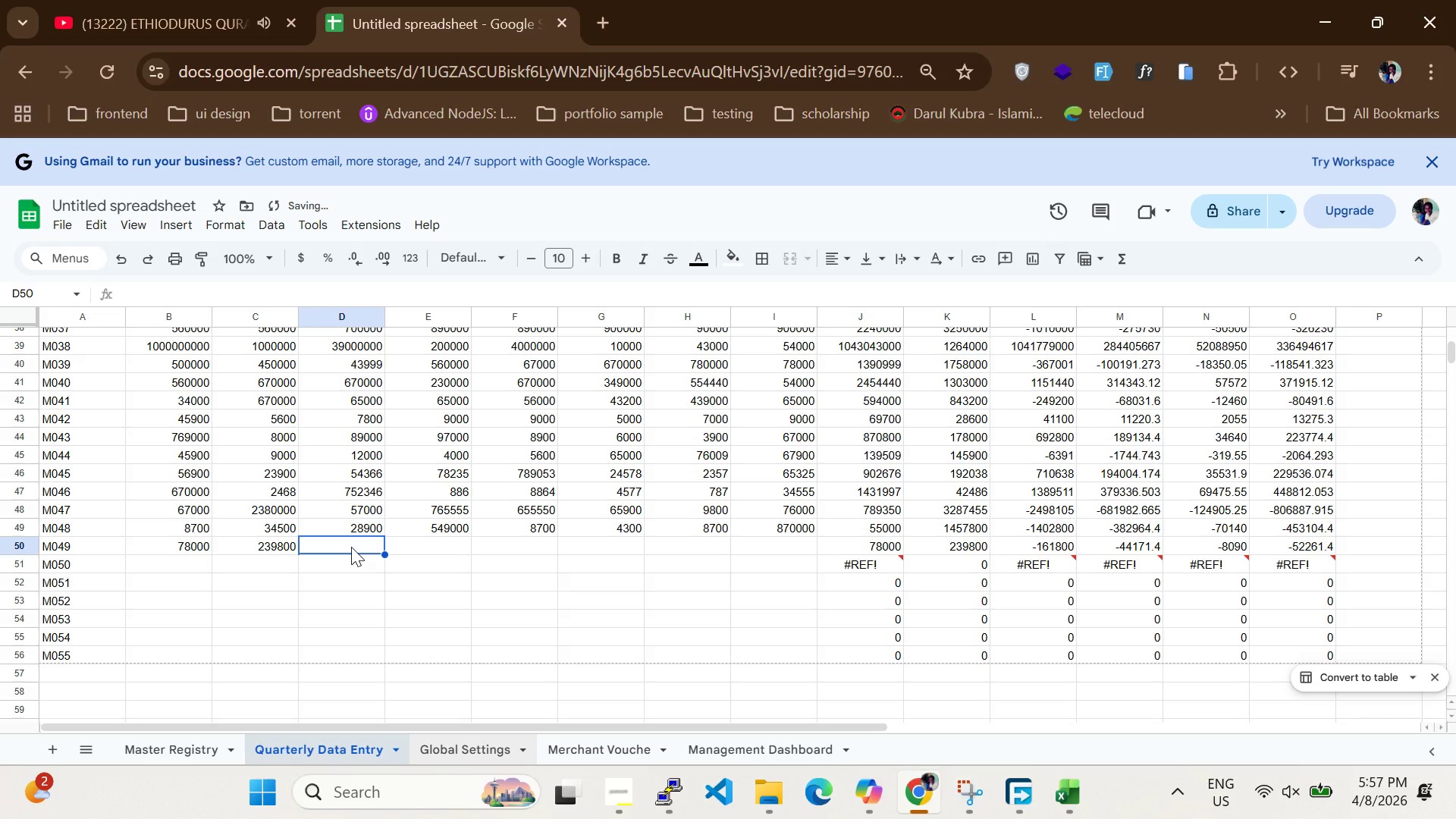 
type(12900)
 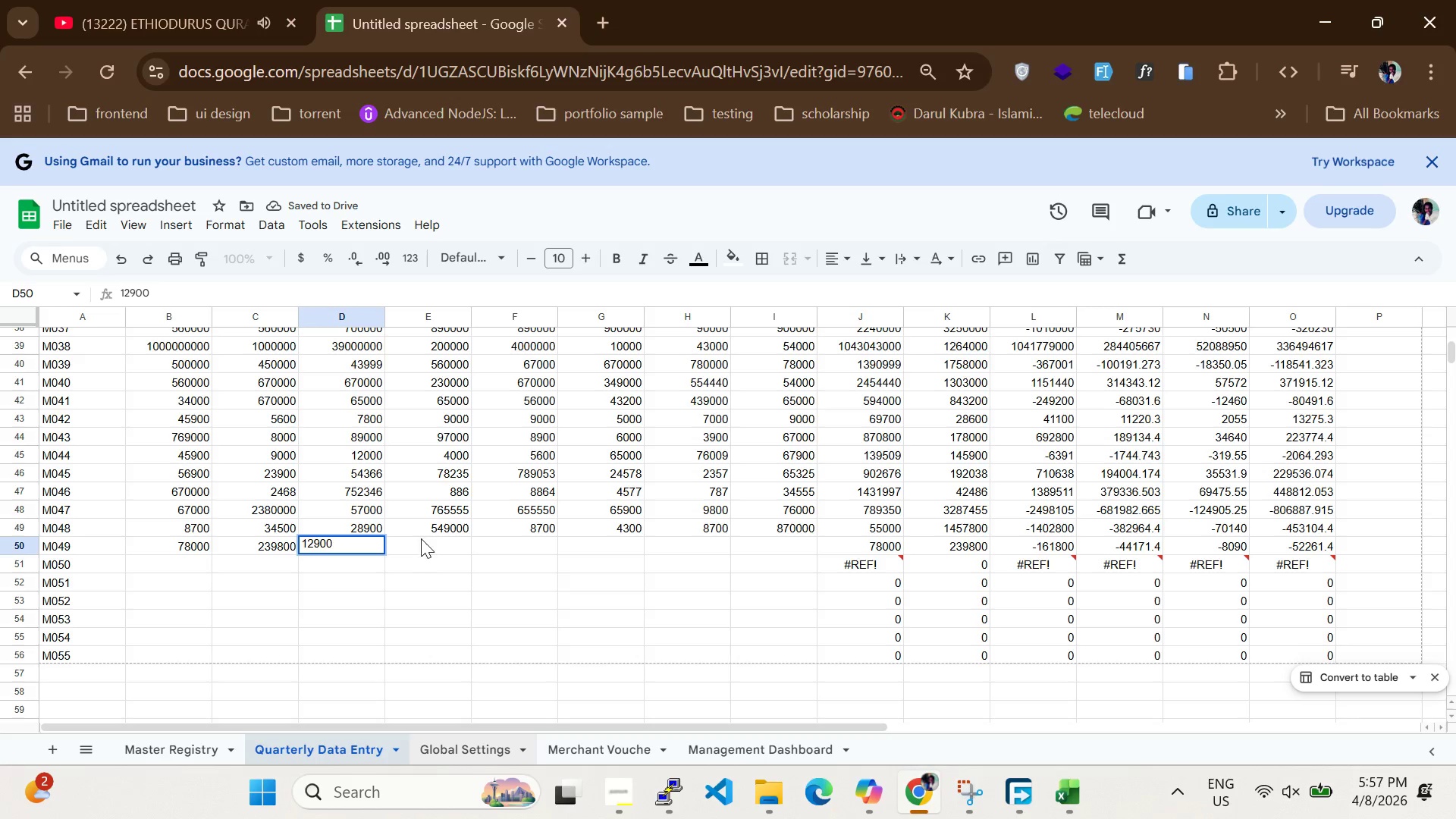 
left_click([425, 538])
 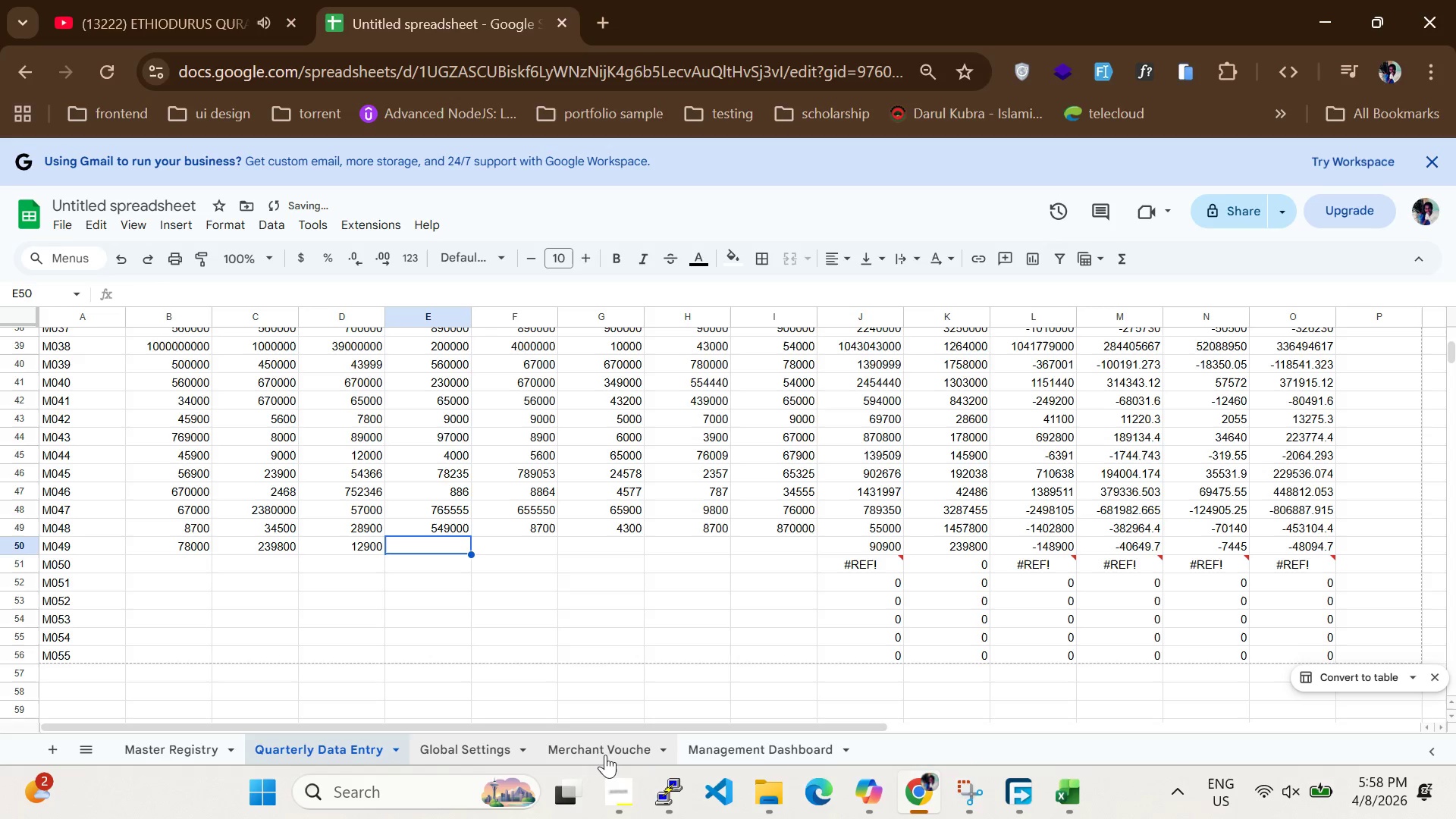 
left_click([619, 774])